 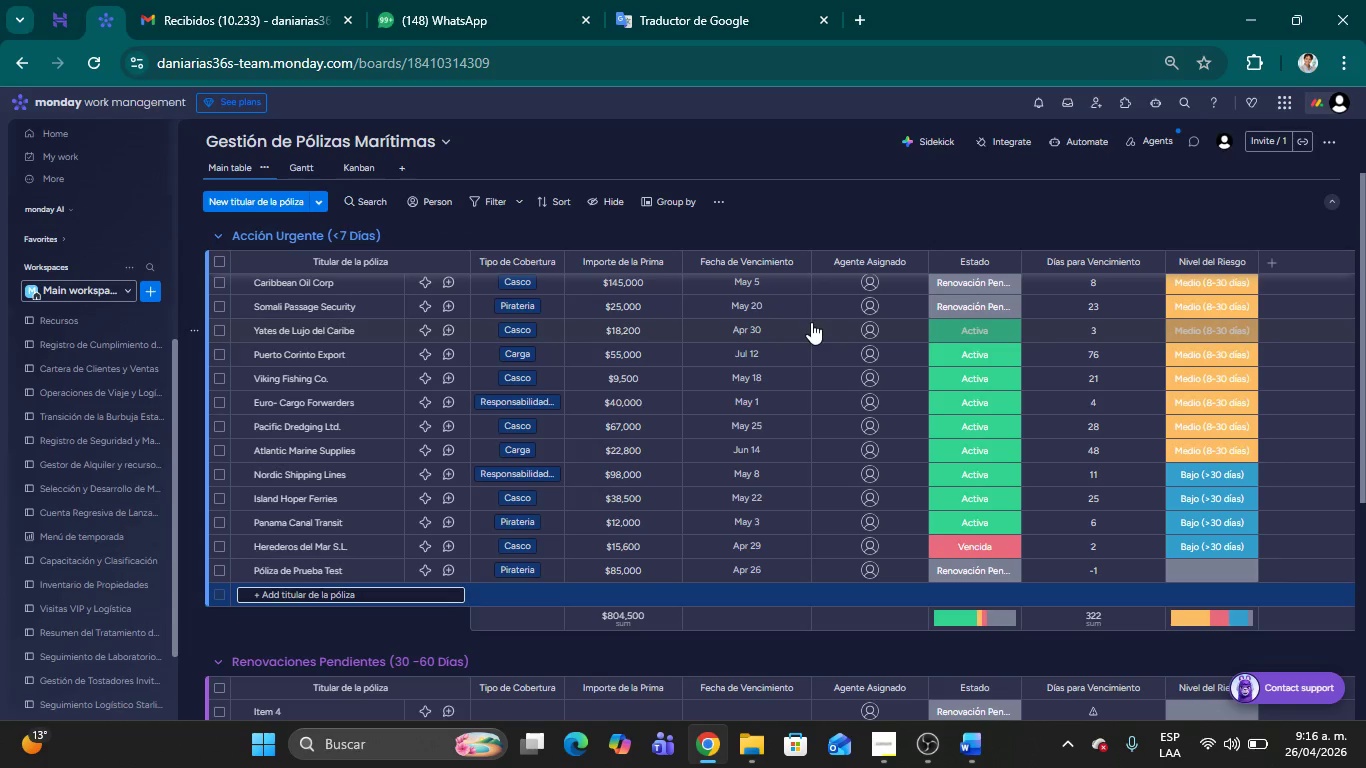 
left_click([843, 195])
 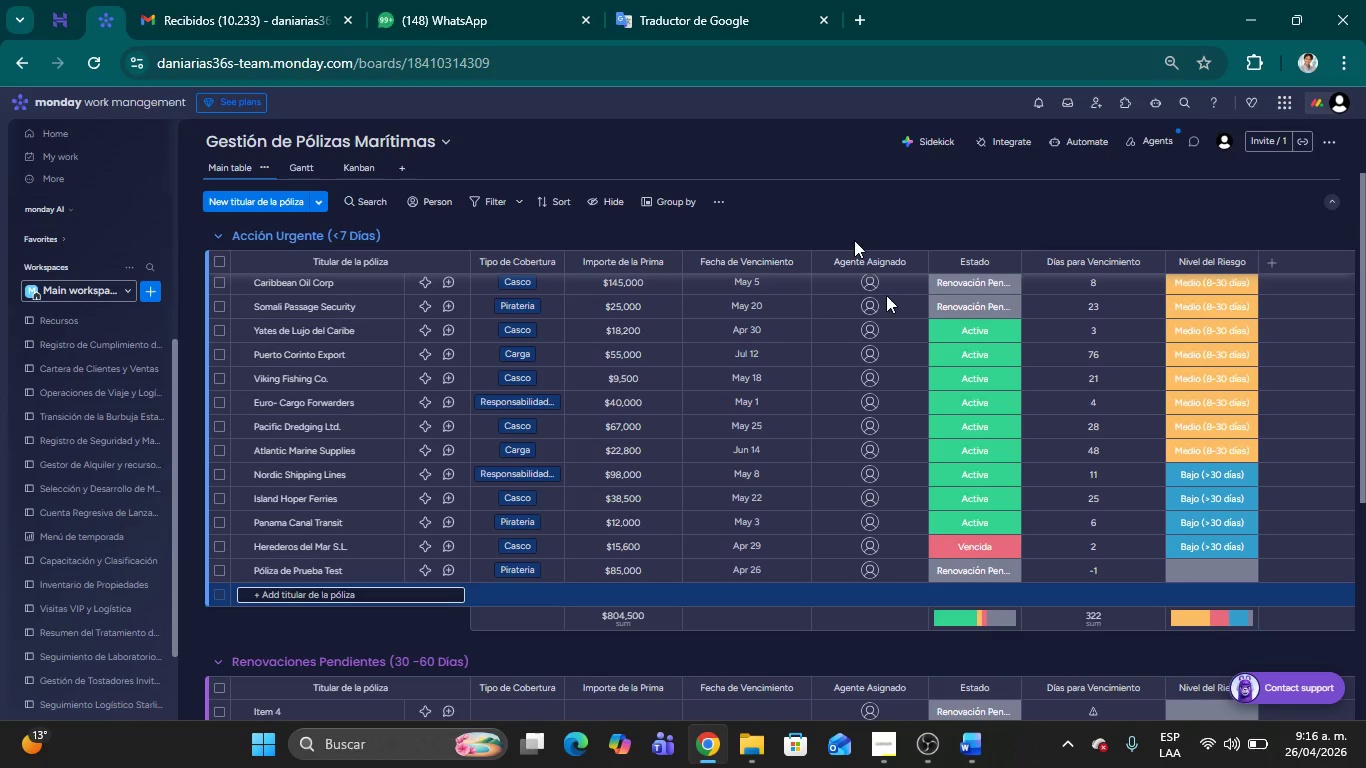 
mouse_move([962, 605])
 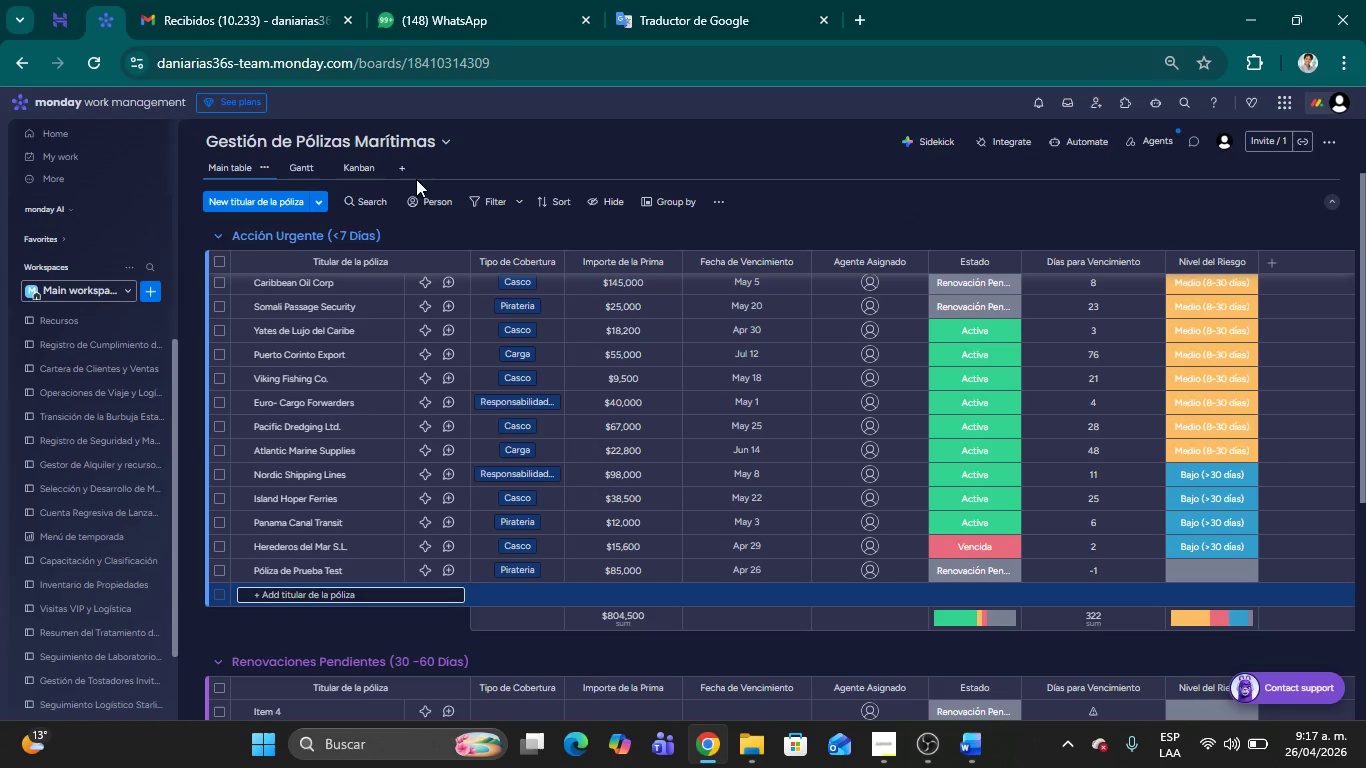 
wait(54.32)
 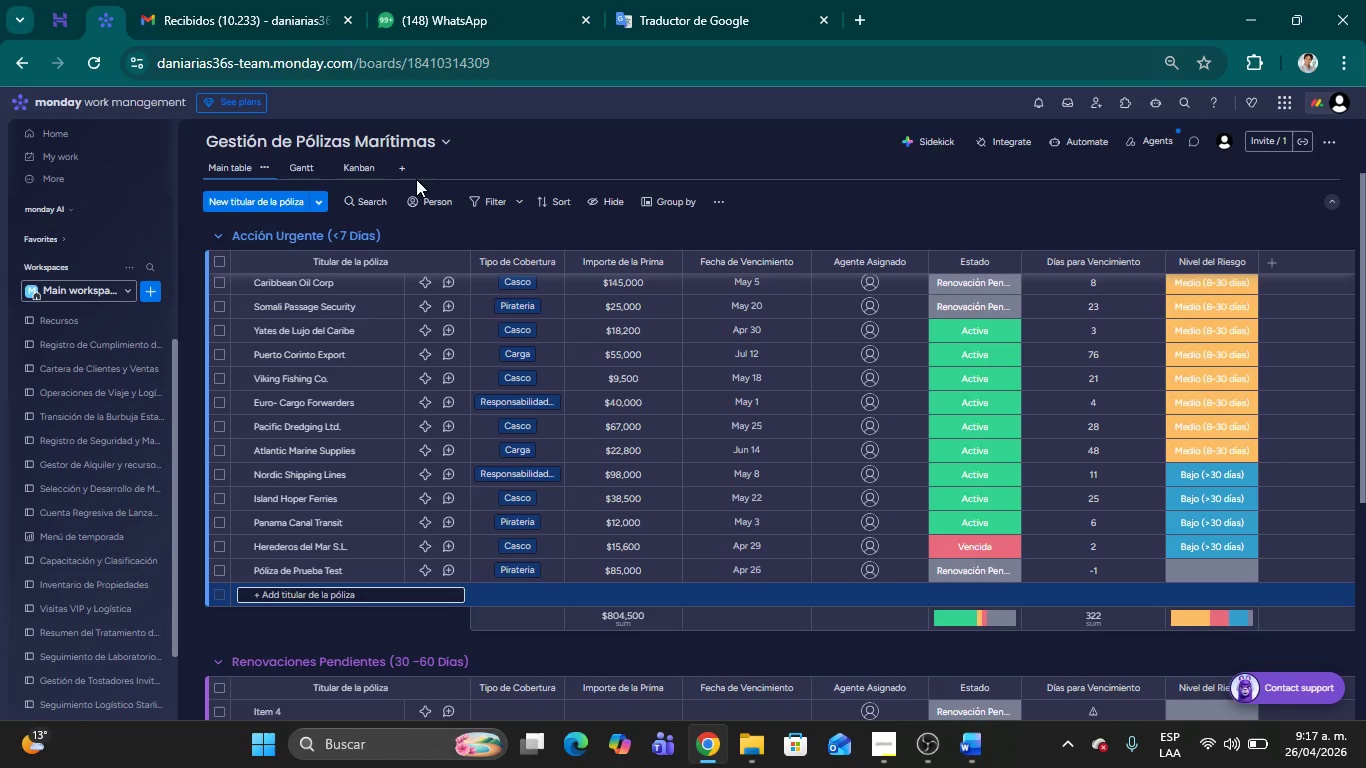 
left_click([715, 205])
 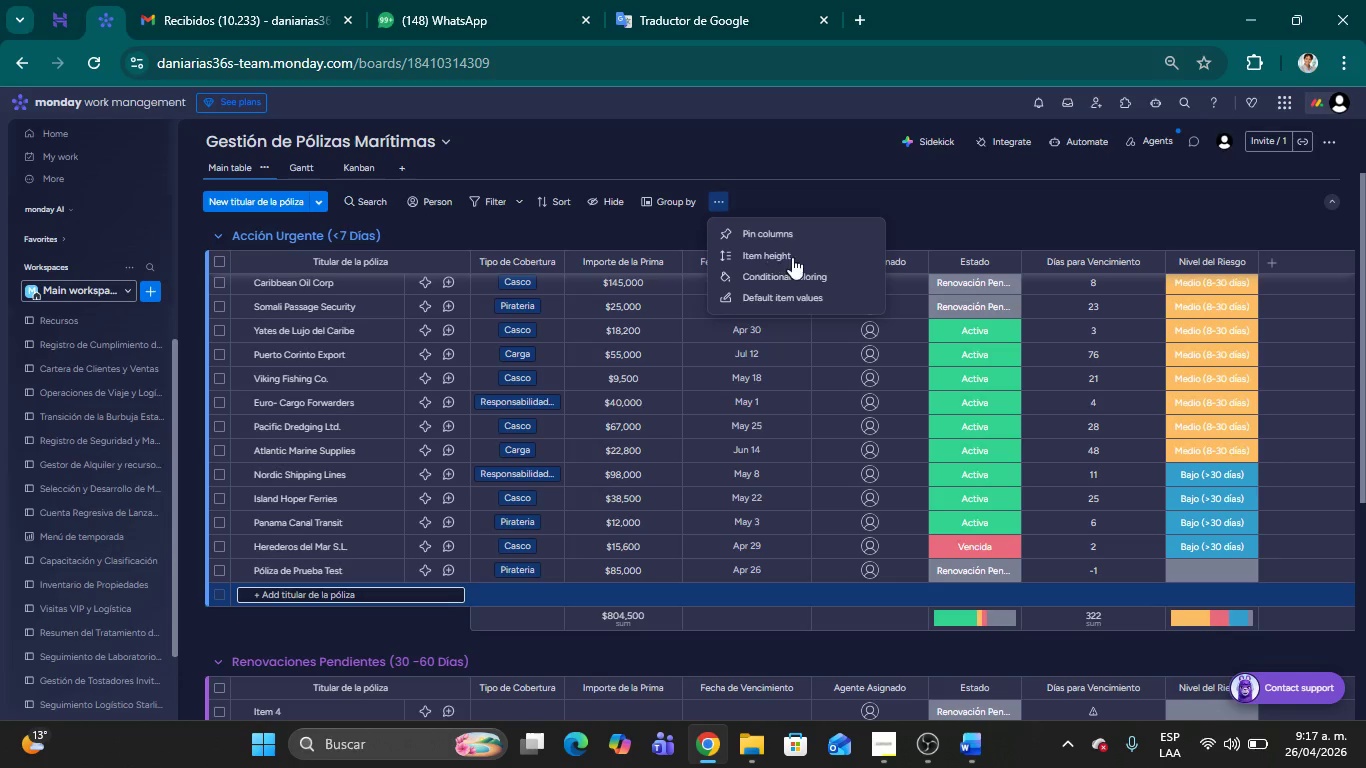 
left_click([798, 271])
 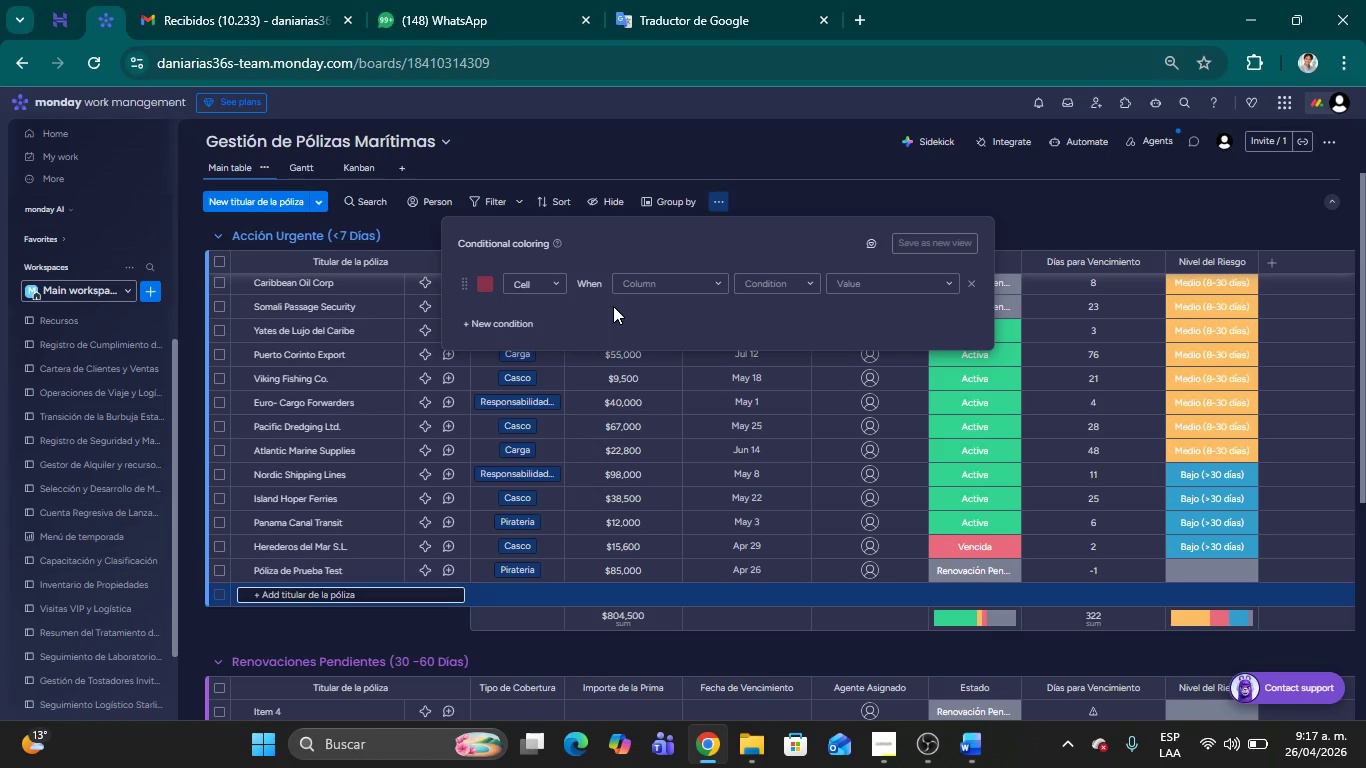 
wait(35.11)
 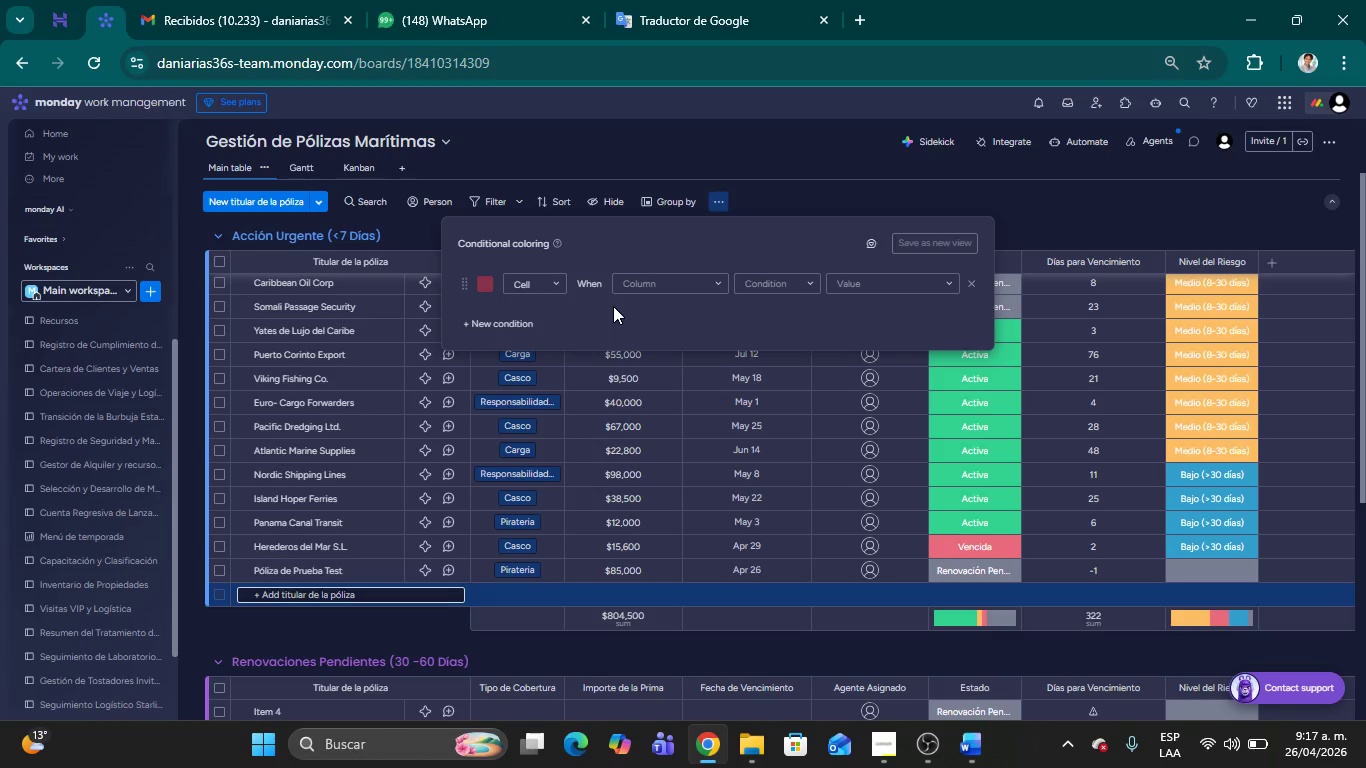 
left_click([691, 287])
 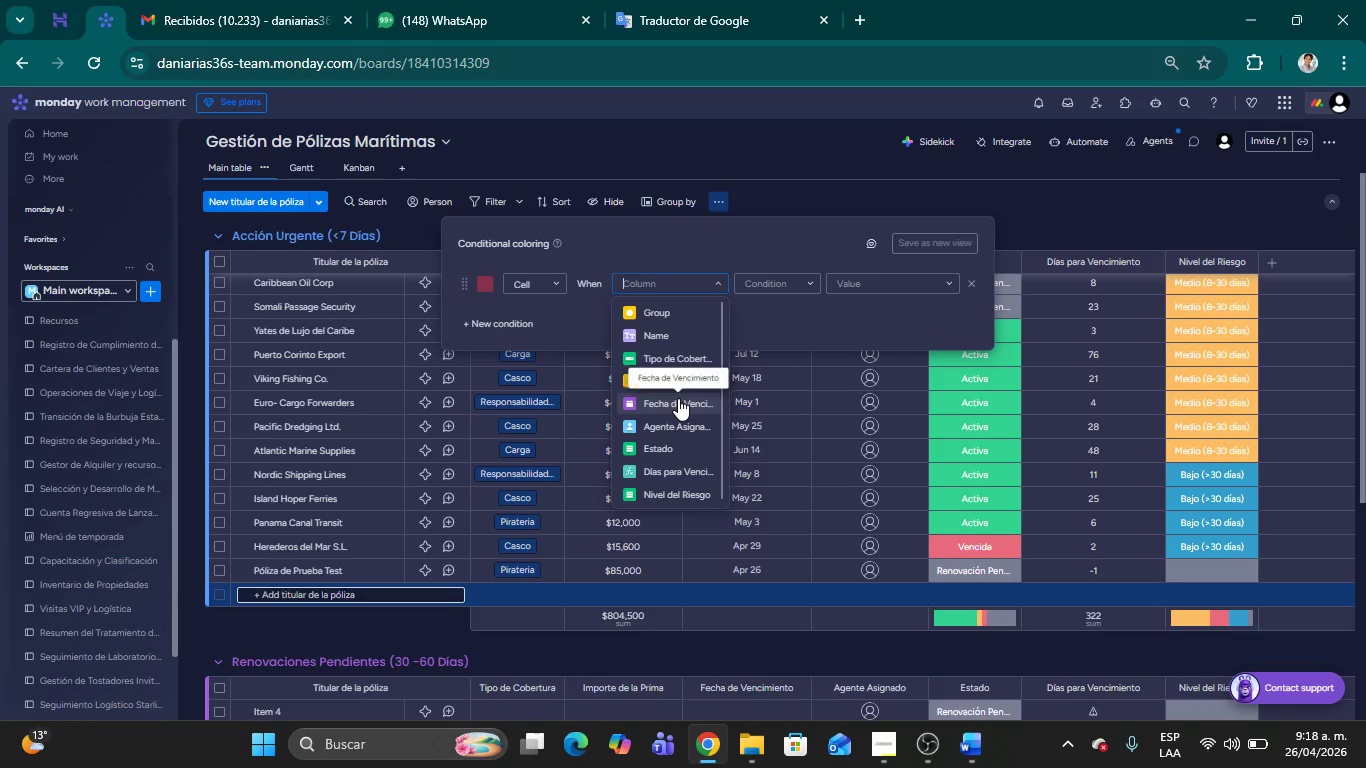 
left_click([670, 497])
 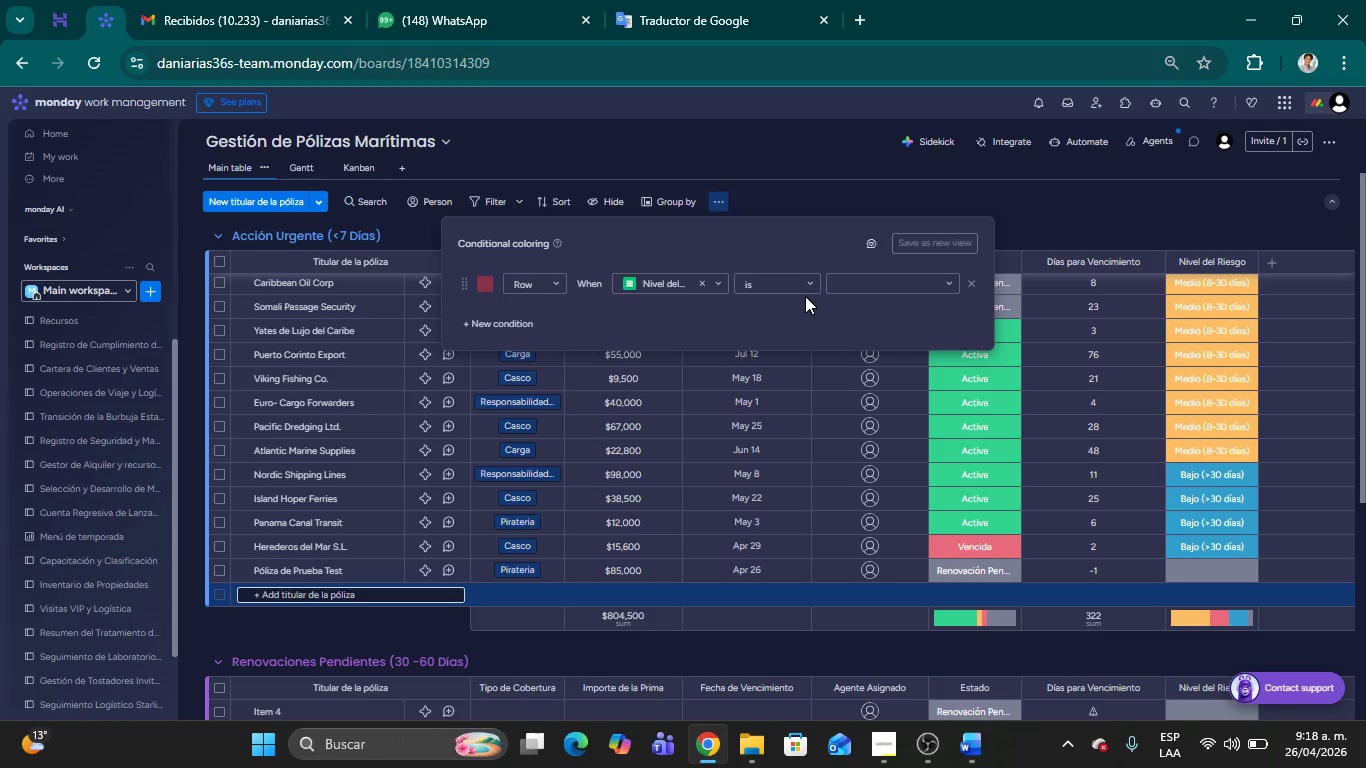 
wait(7.5)
 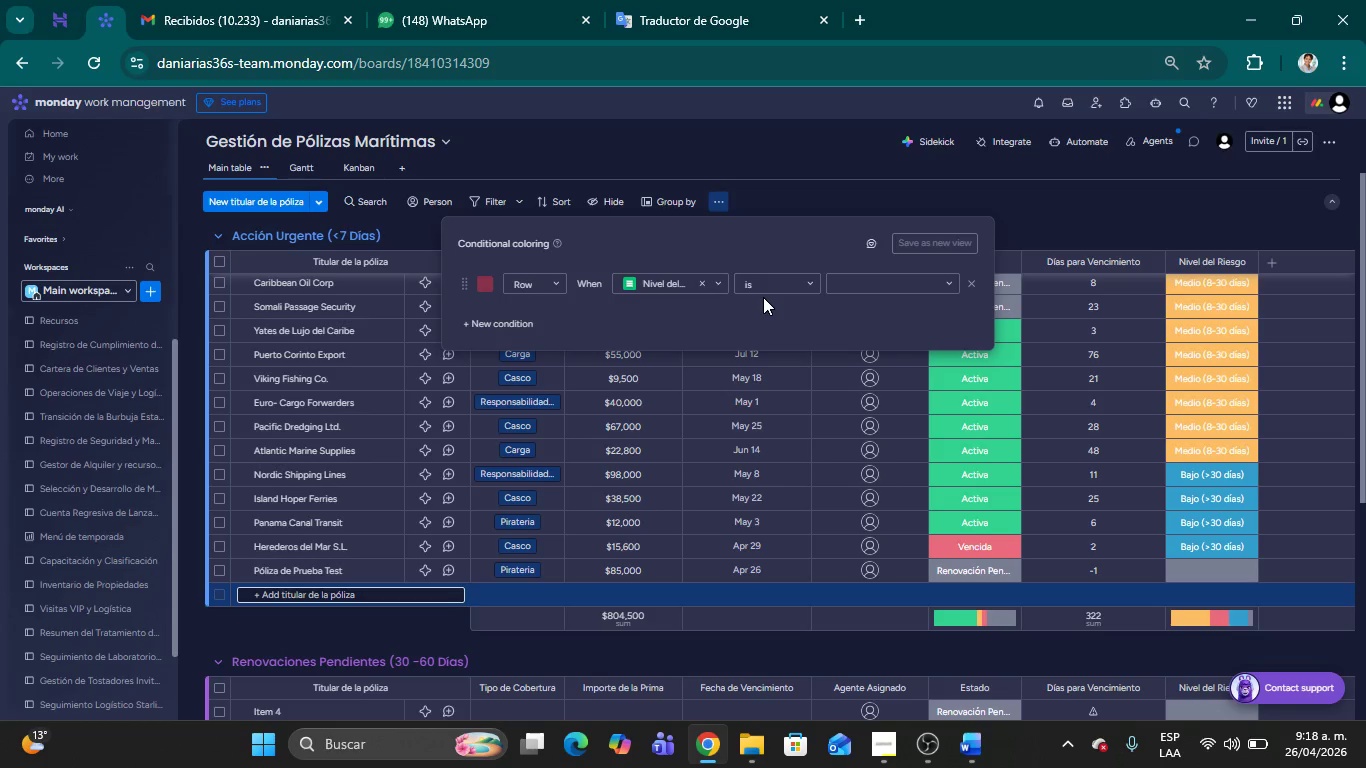 
left_click([834, 291])
 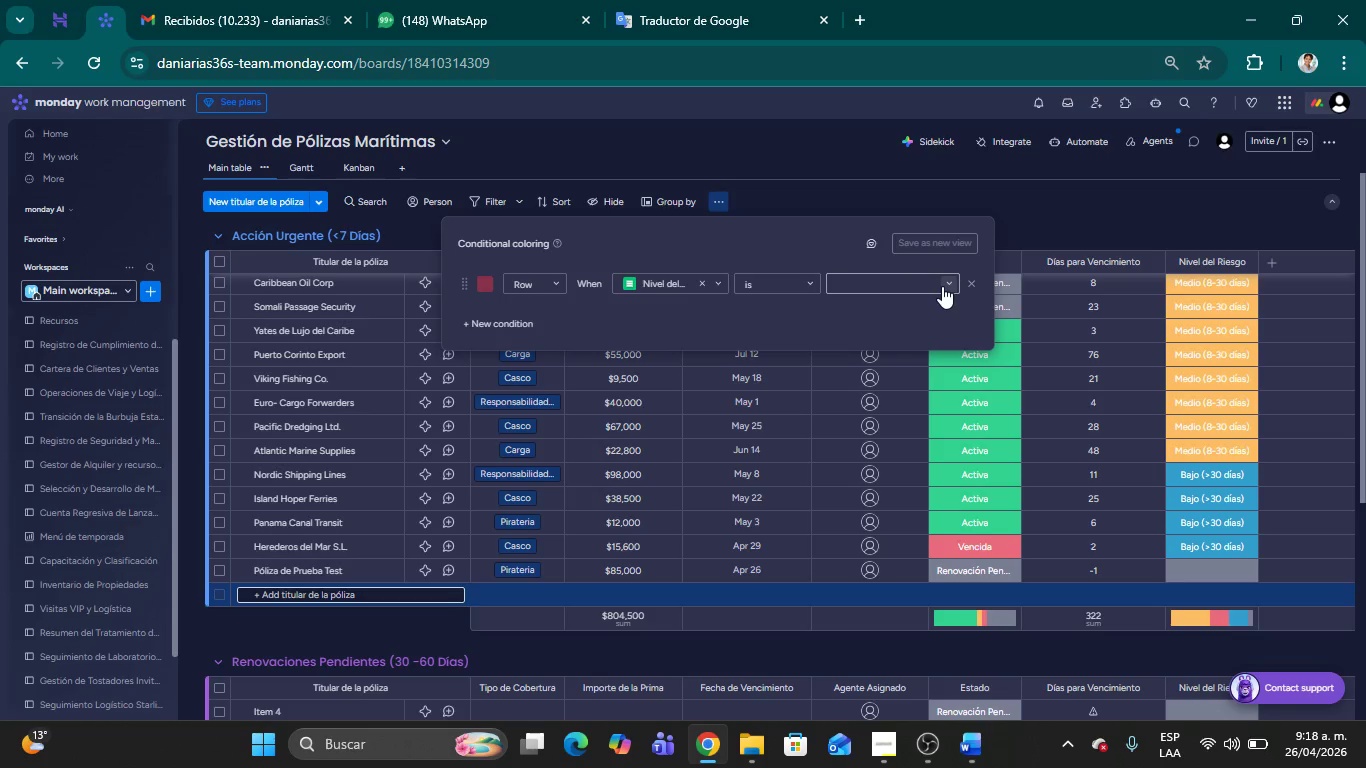 
left_click([941, 286])
 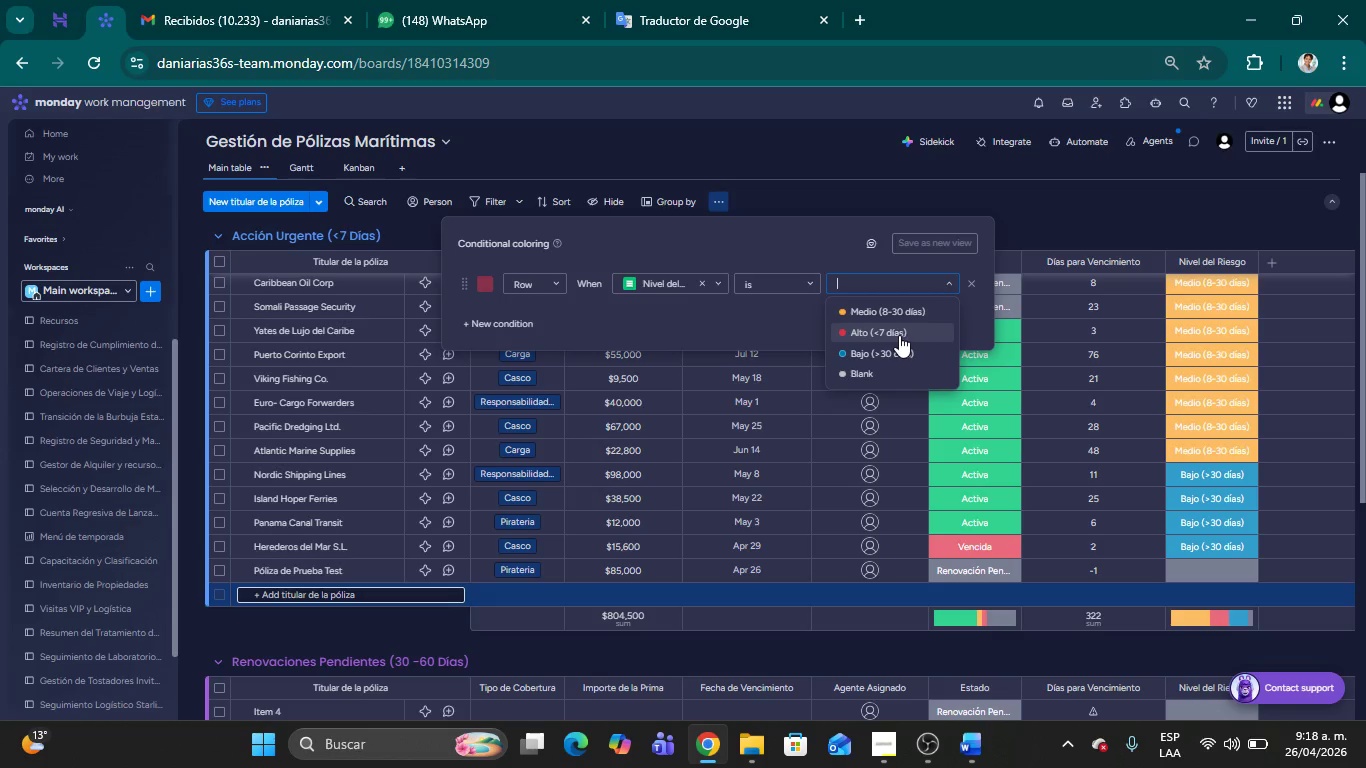 
left_click([899, 335])
 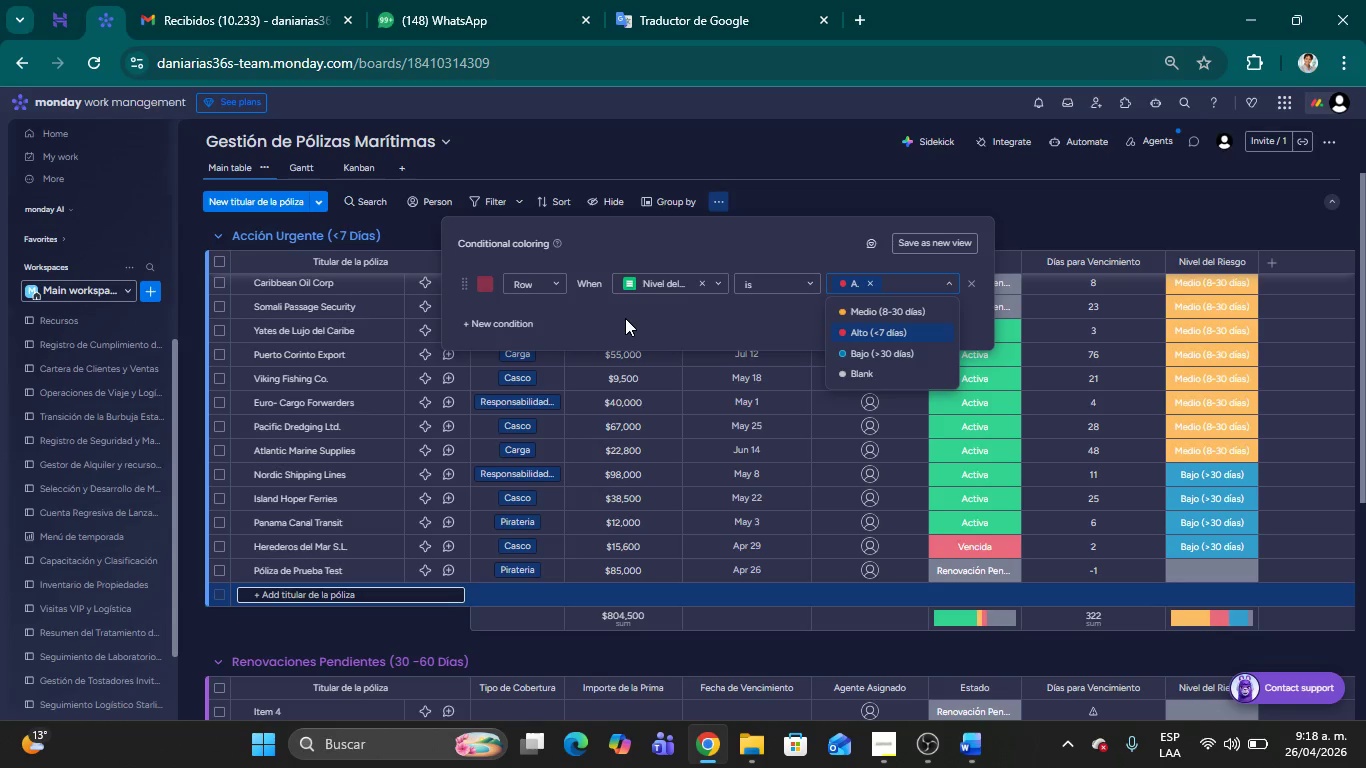 
wait(7.19)
 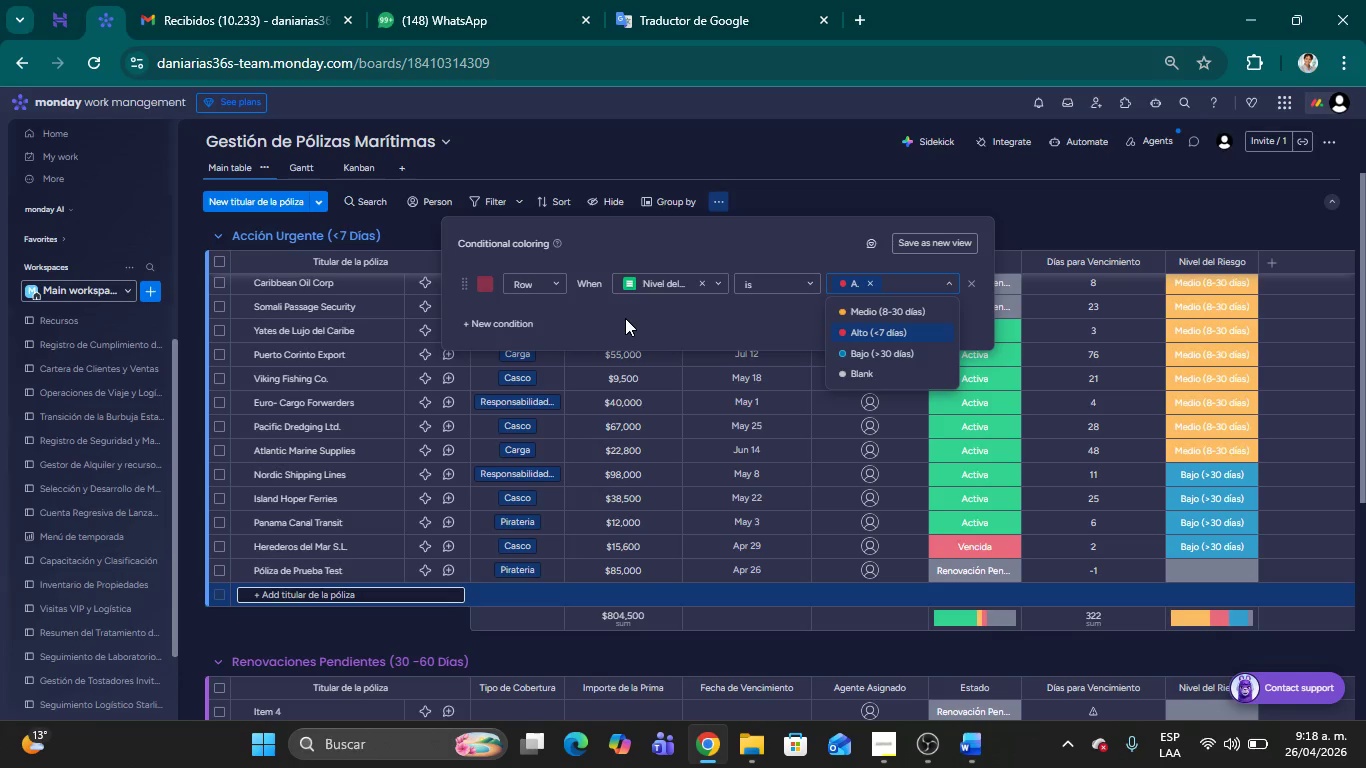 
left_click([481, 286])
 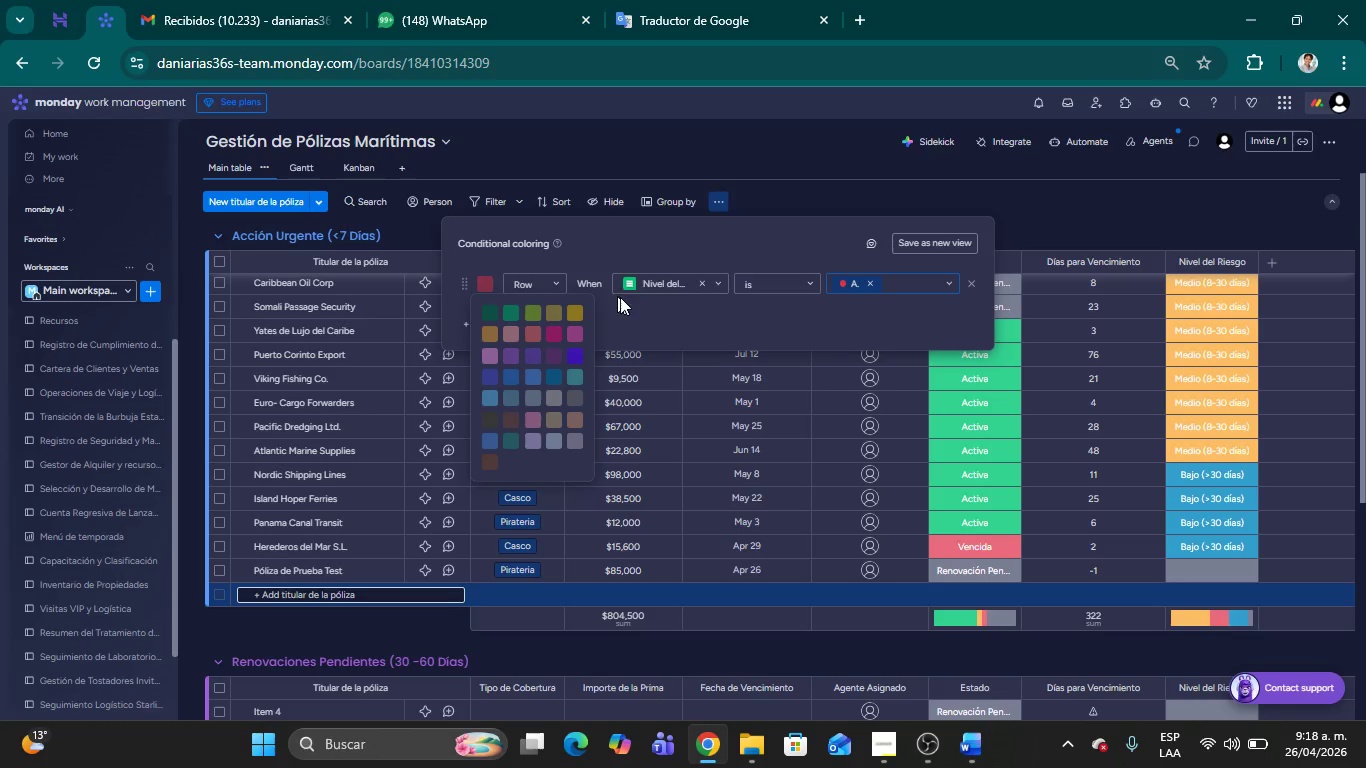 
left_click([674, 320])
 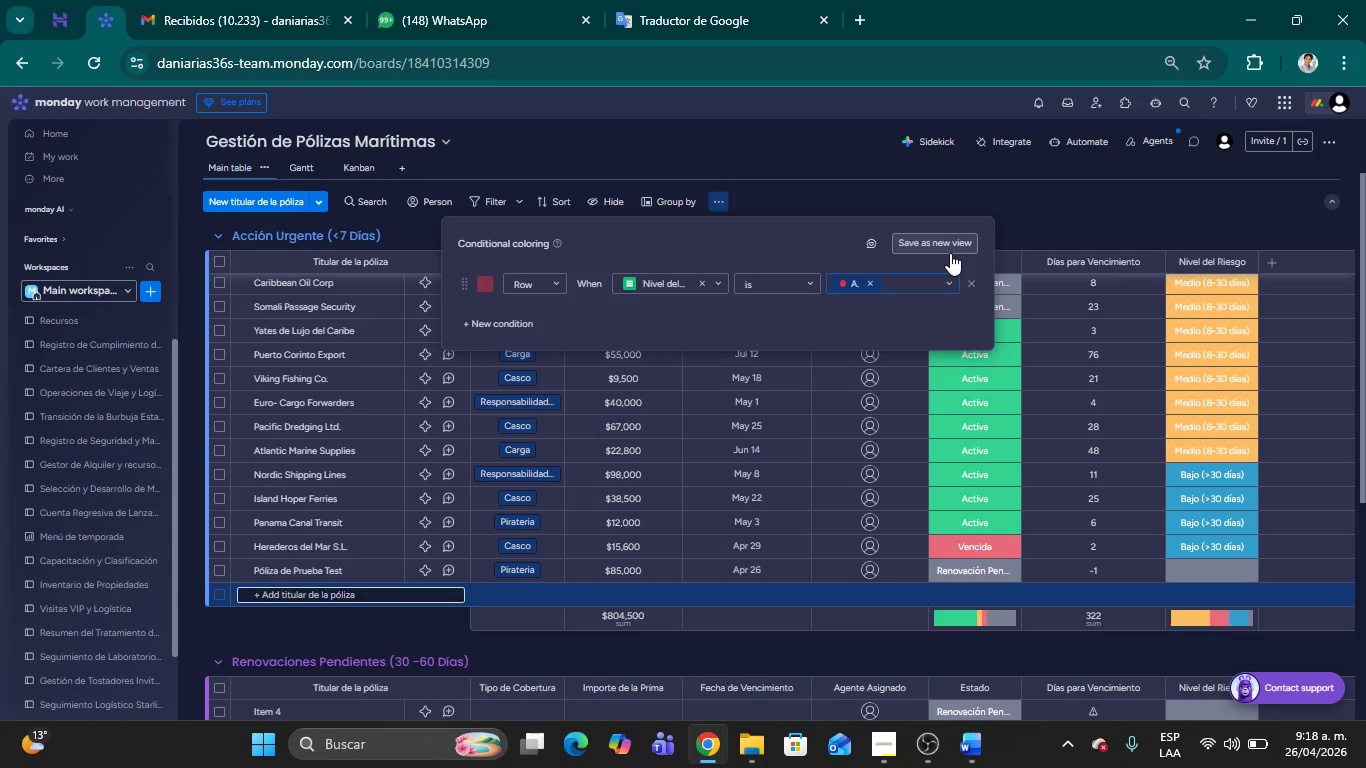 
left_click([950, 253])
 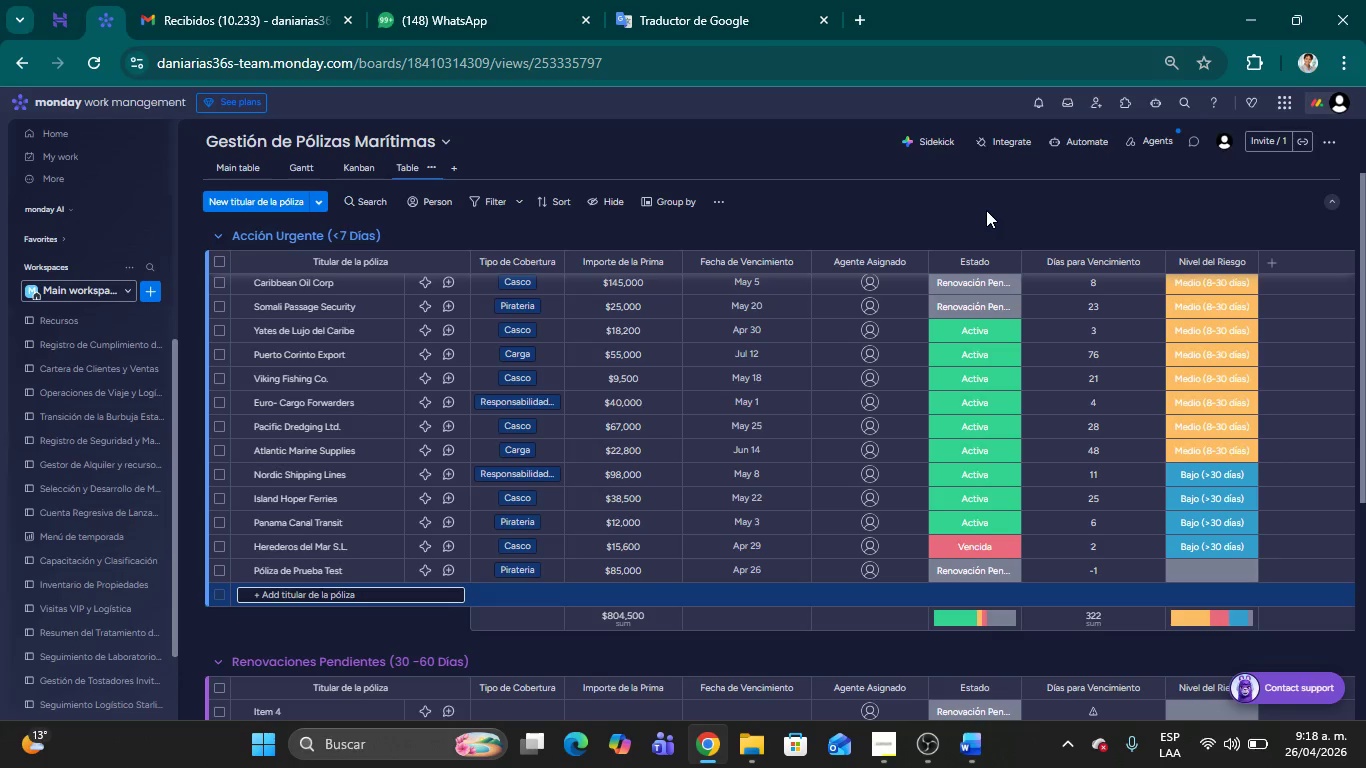 
wait(25.86)
 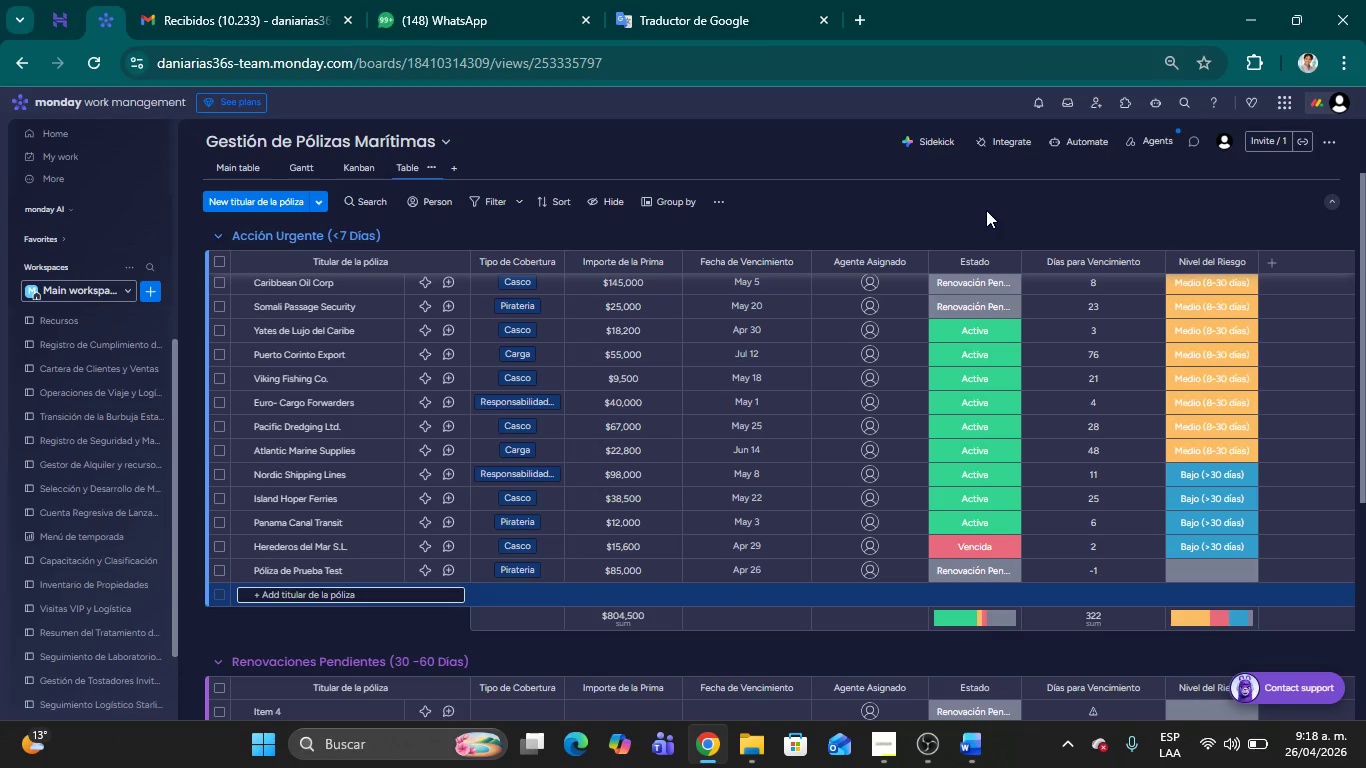 
left_click([717, 199])
 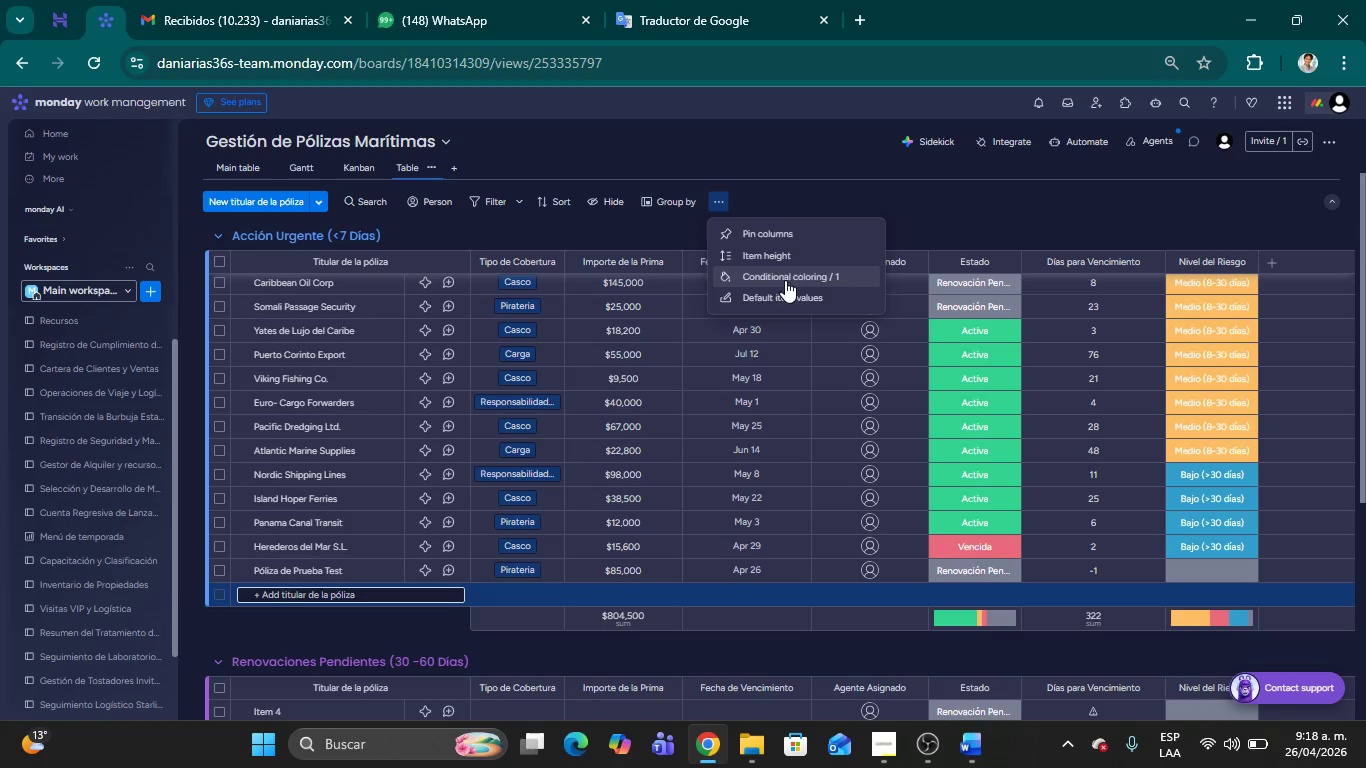 
left_click([785, 280])
 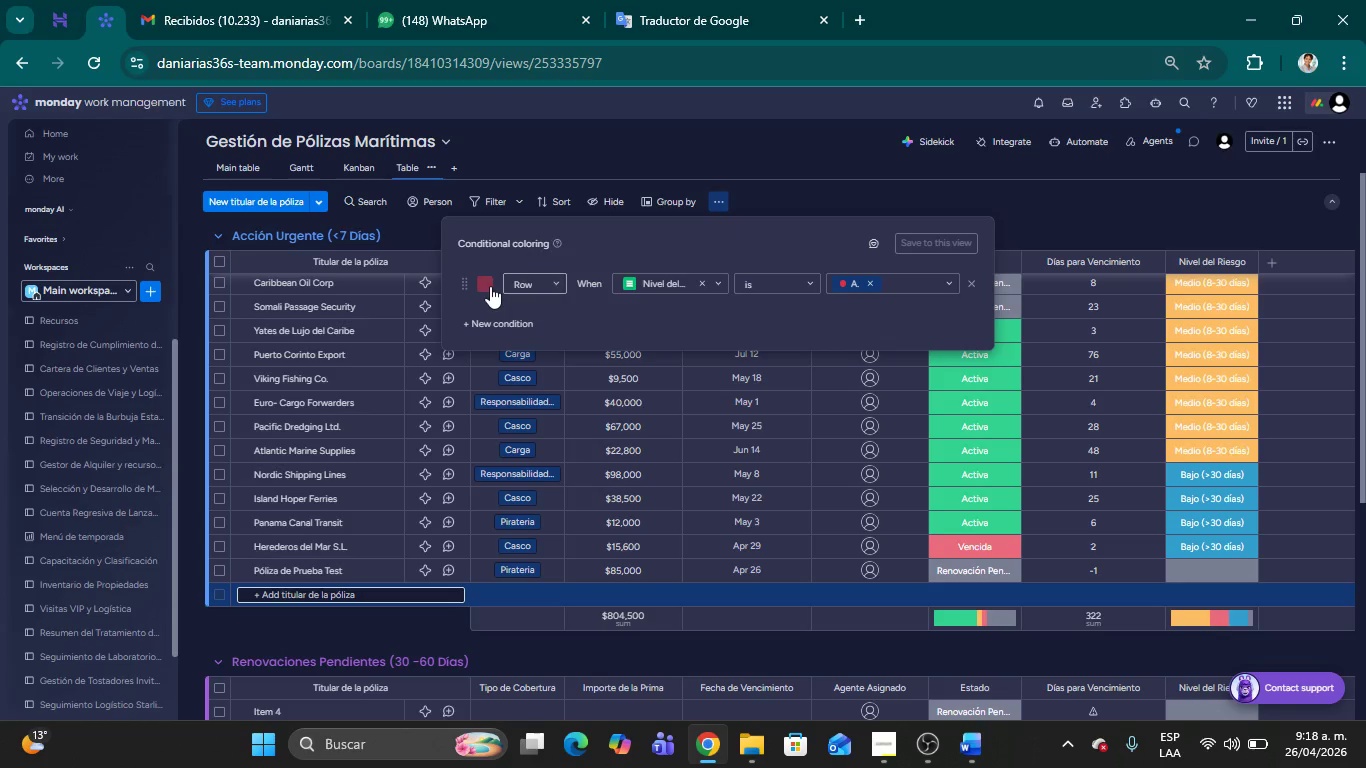 
left_click([476, 282])
 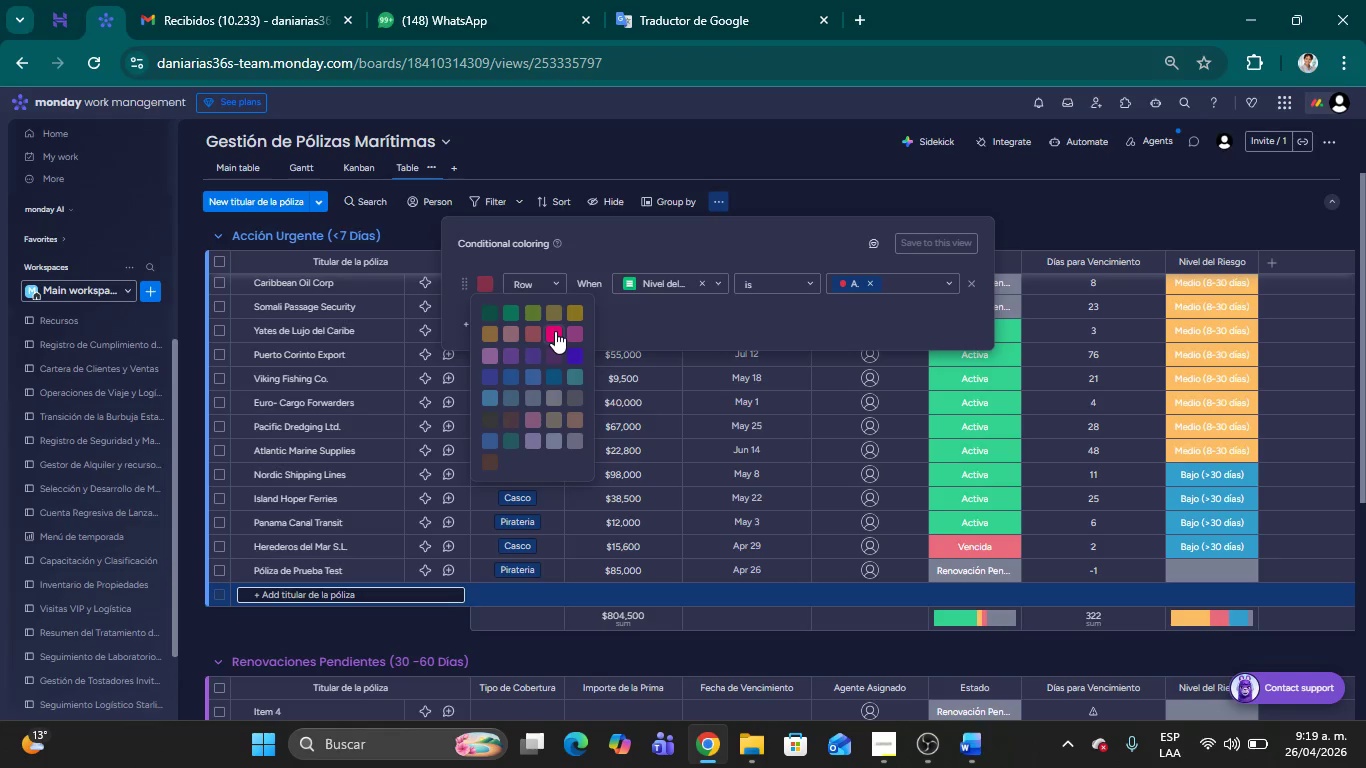 
left_click([555, 331])
 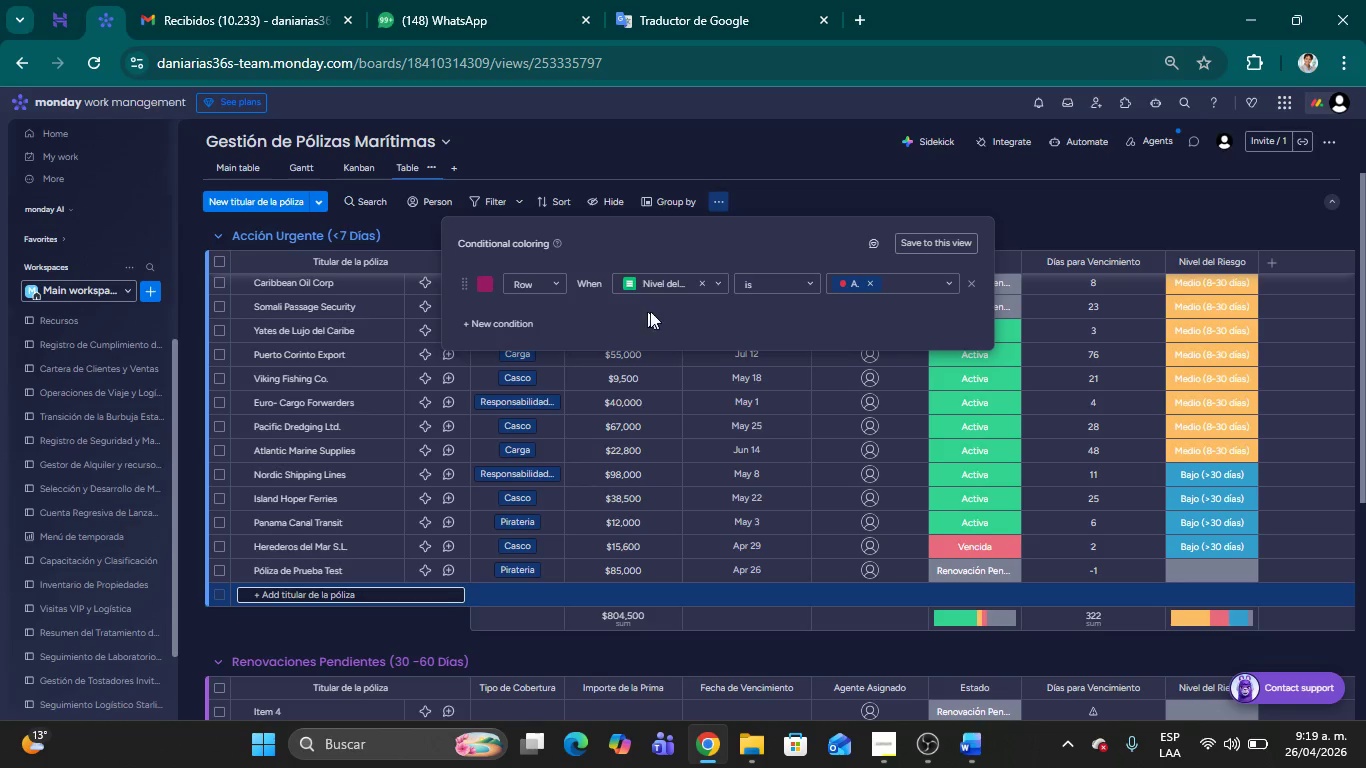 
wait(7.25)
 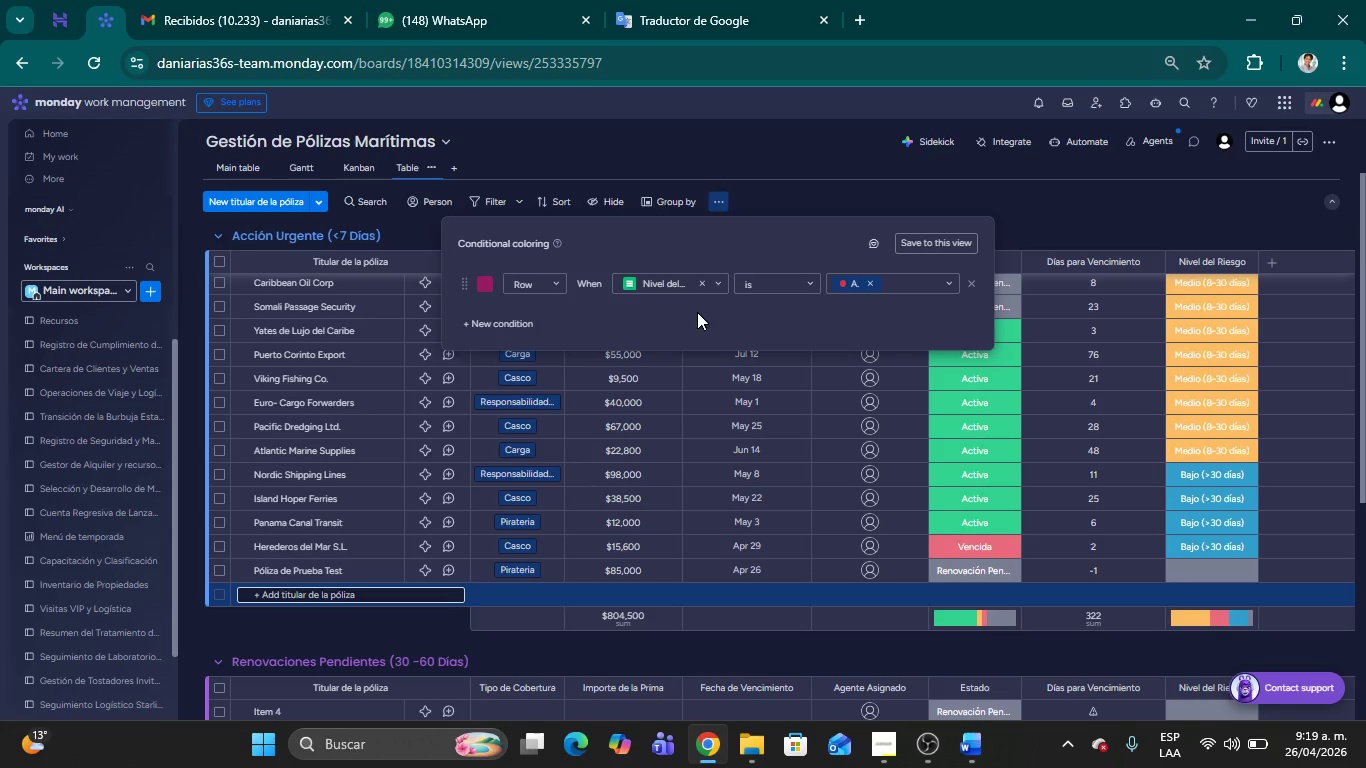 
left_click([562, 289])
 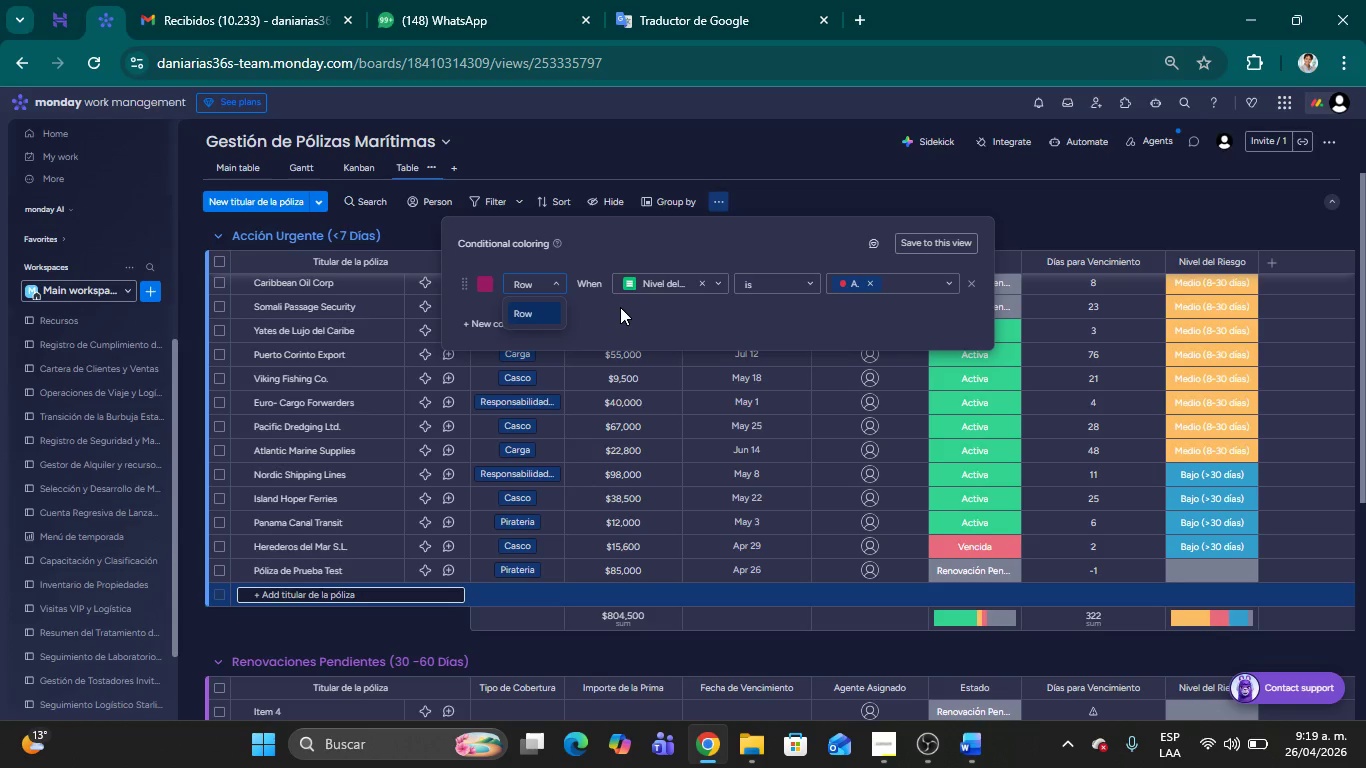 
left_click([620, 307])
 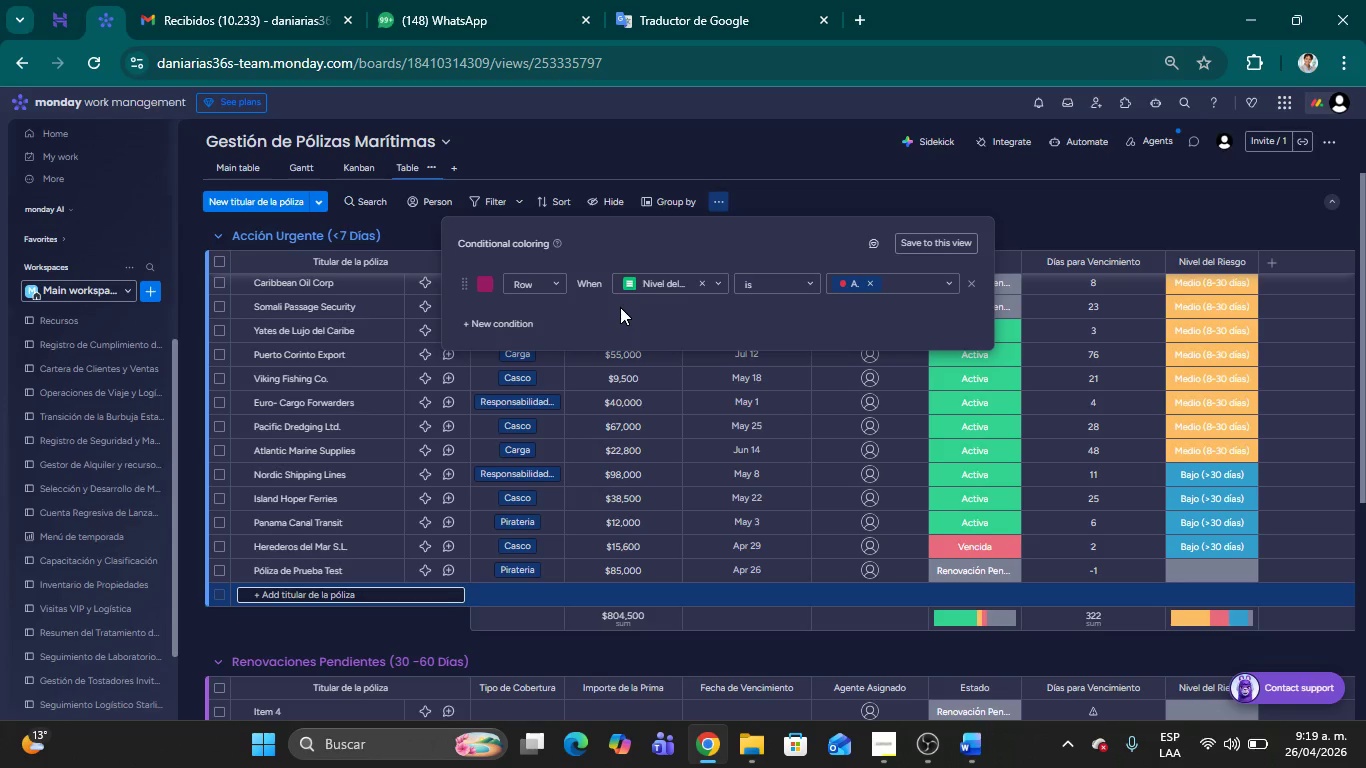 
wait(12.02)
 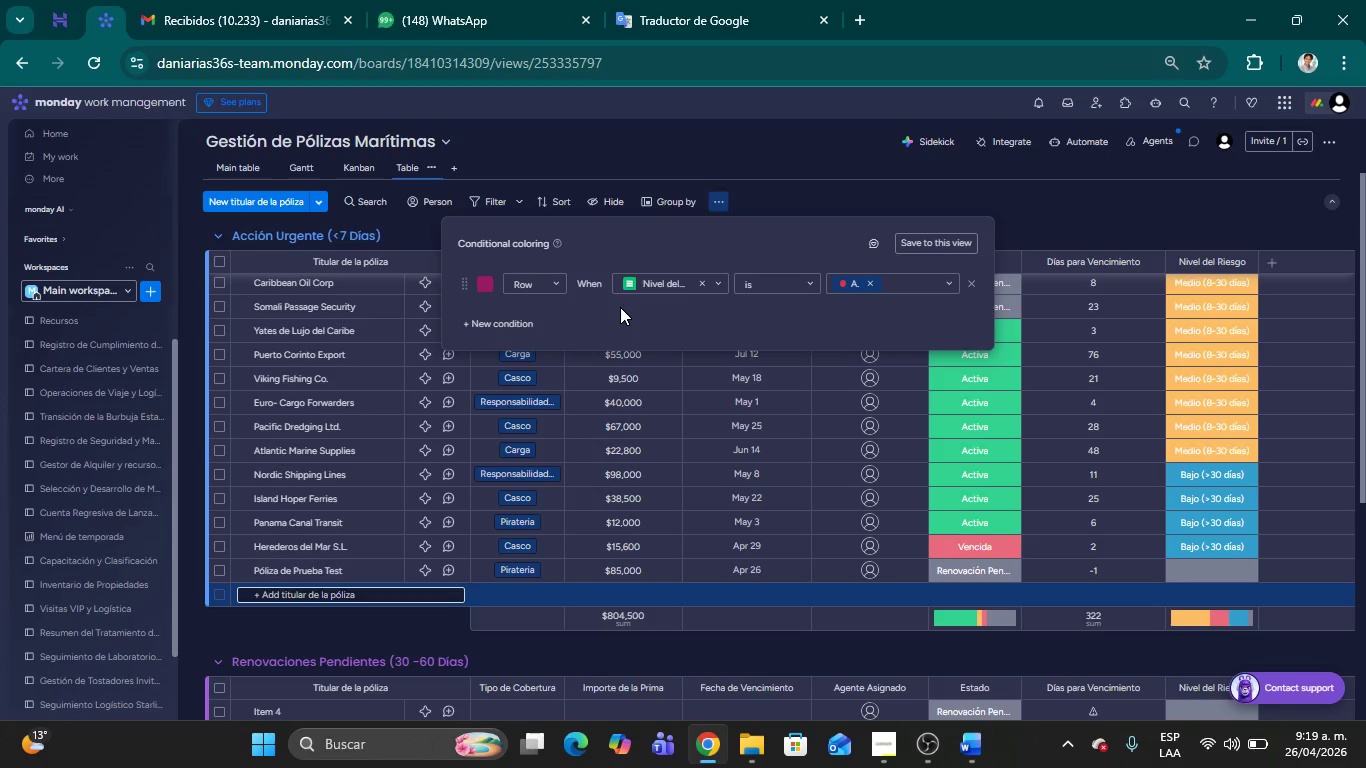 
left_click([1071, 236])
 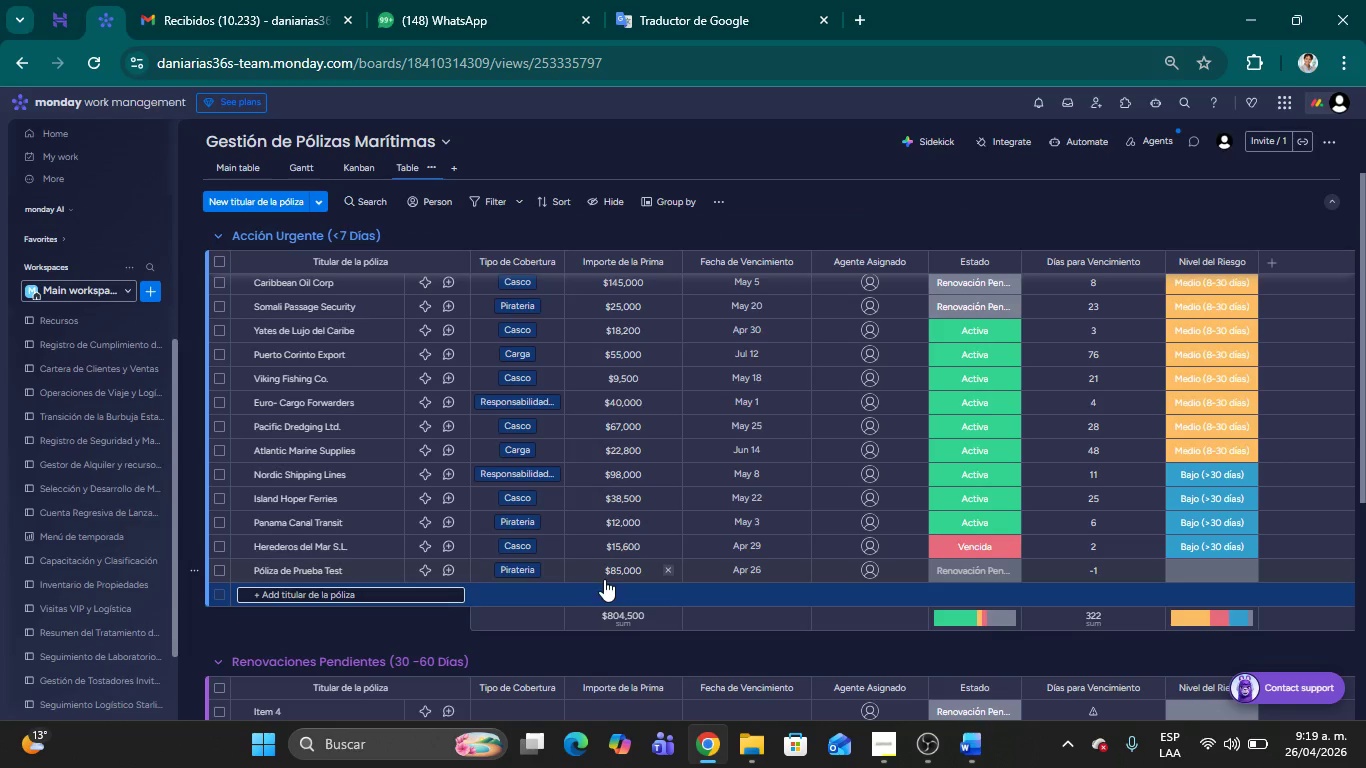 
left_click([751, 568])
 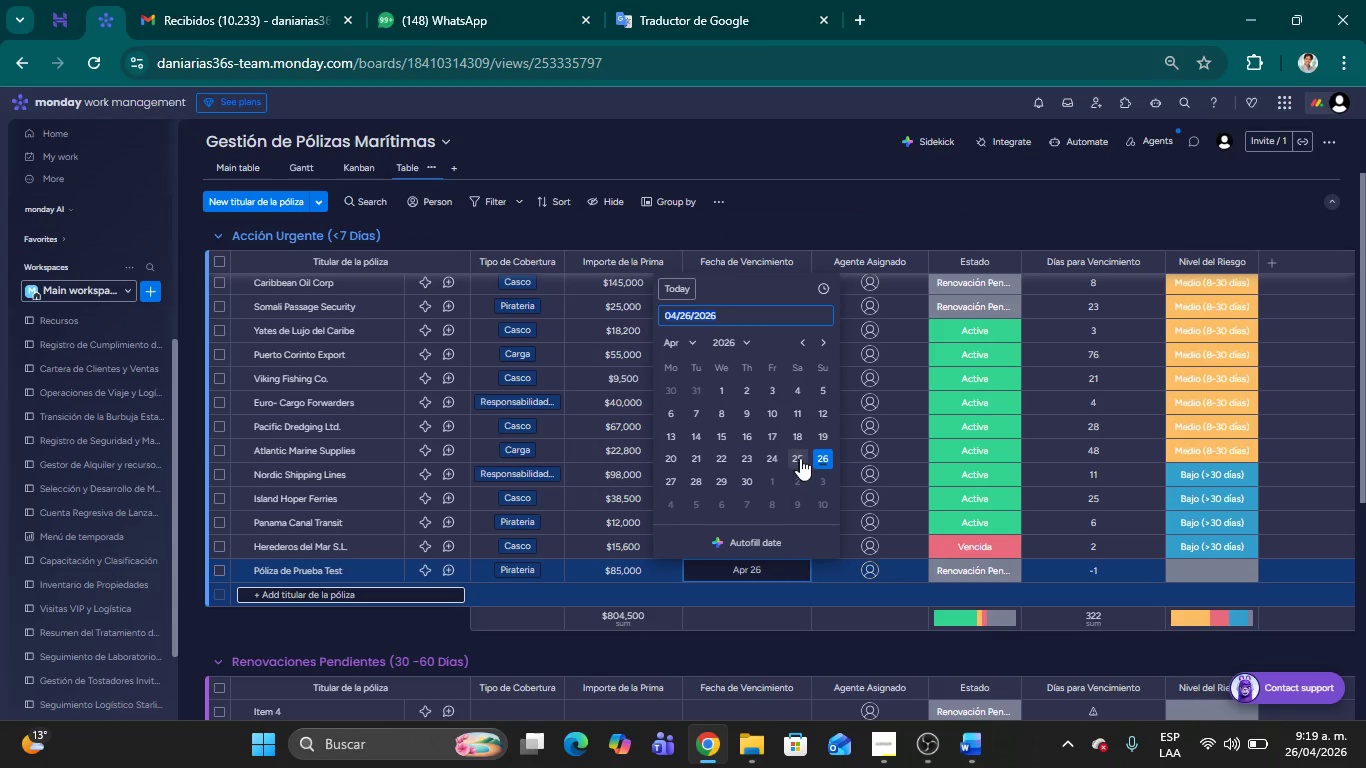 
left_click([800, 458])
 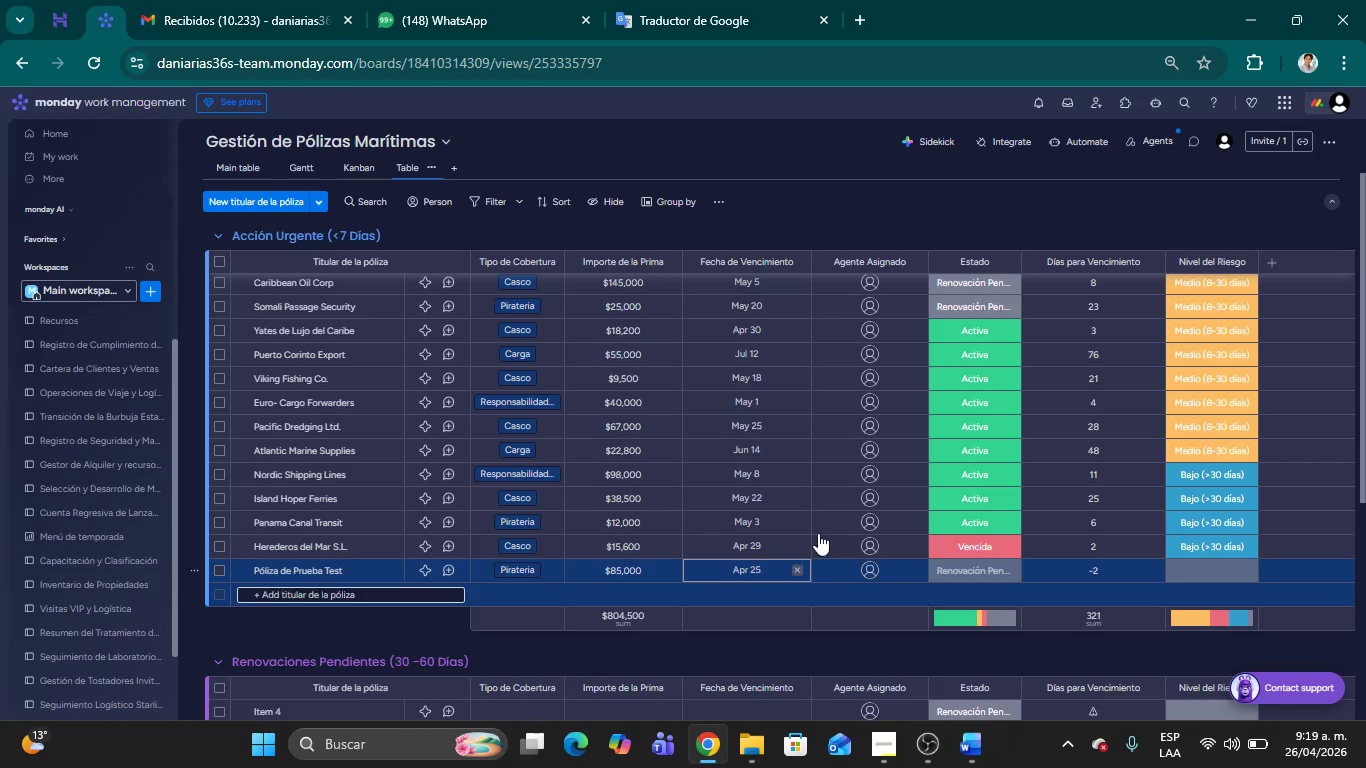 
left_click([760, 570])
 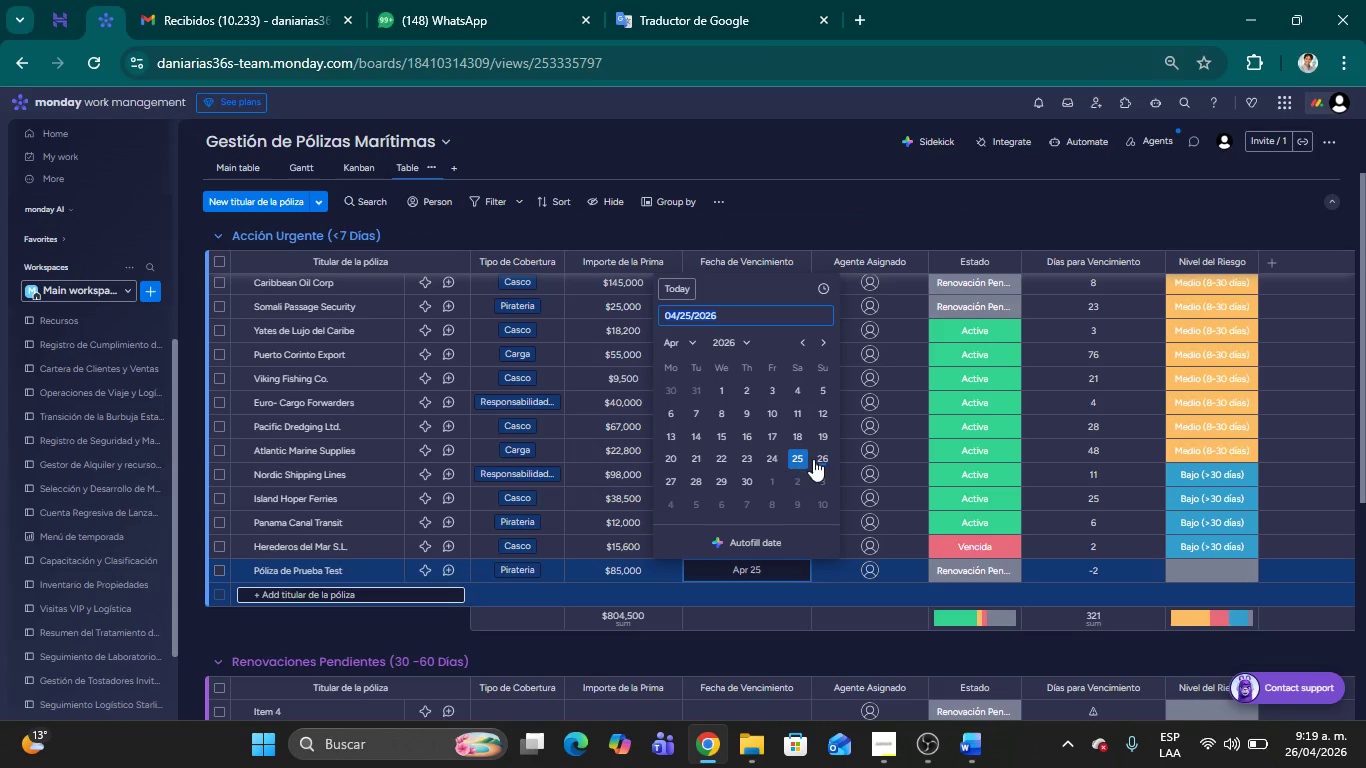 
left_click([820, 453])
 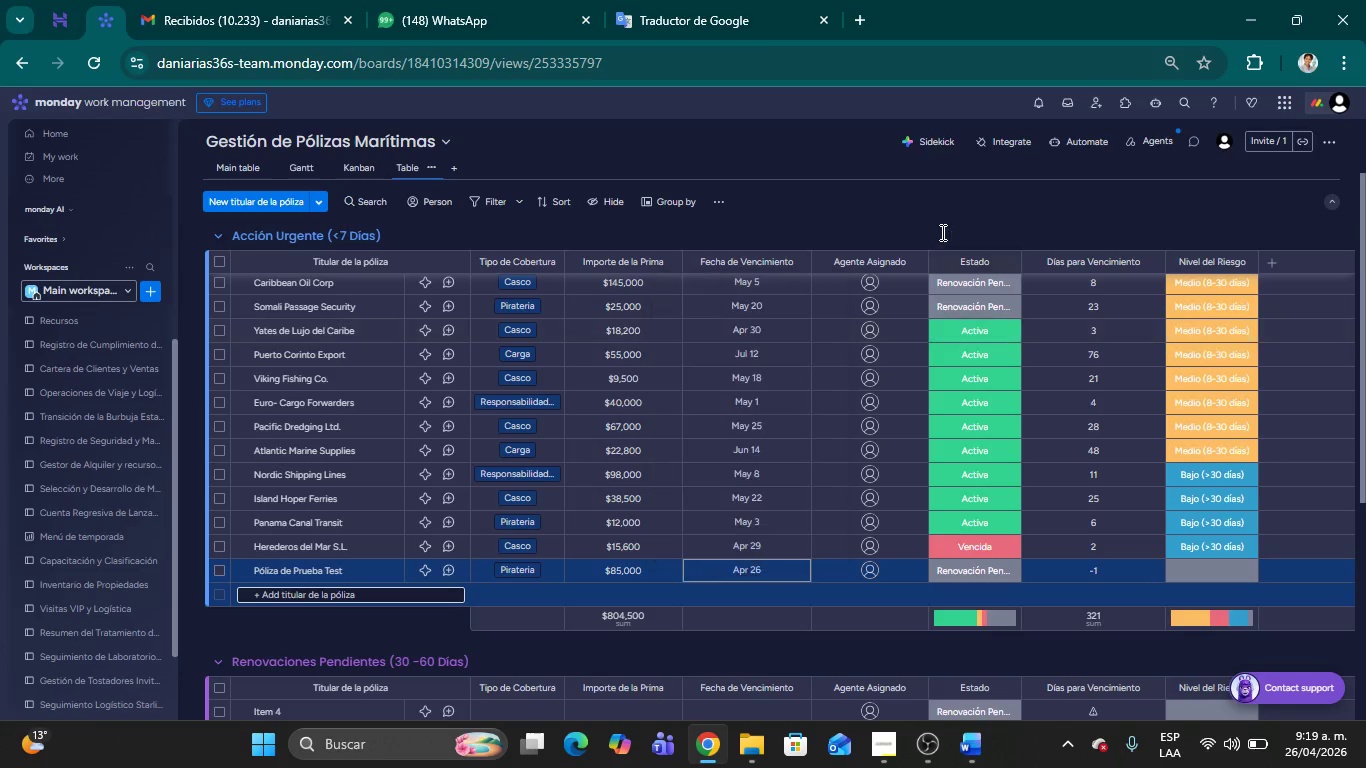 
left_click([936, 222])
 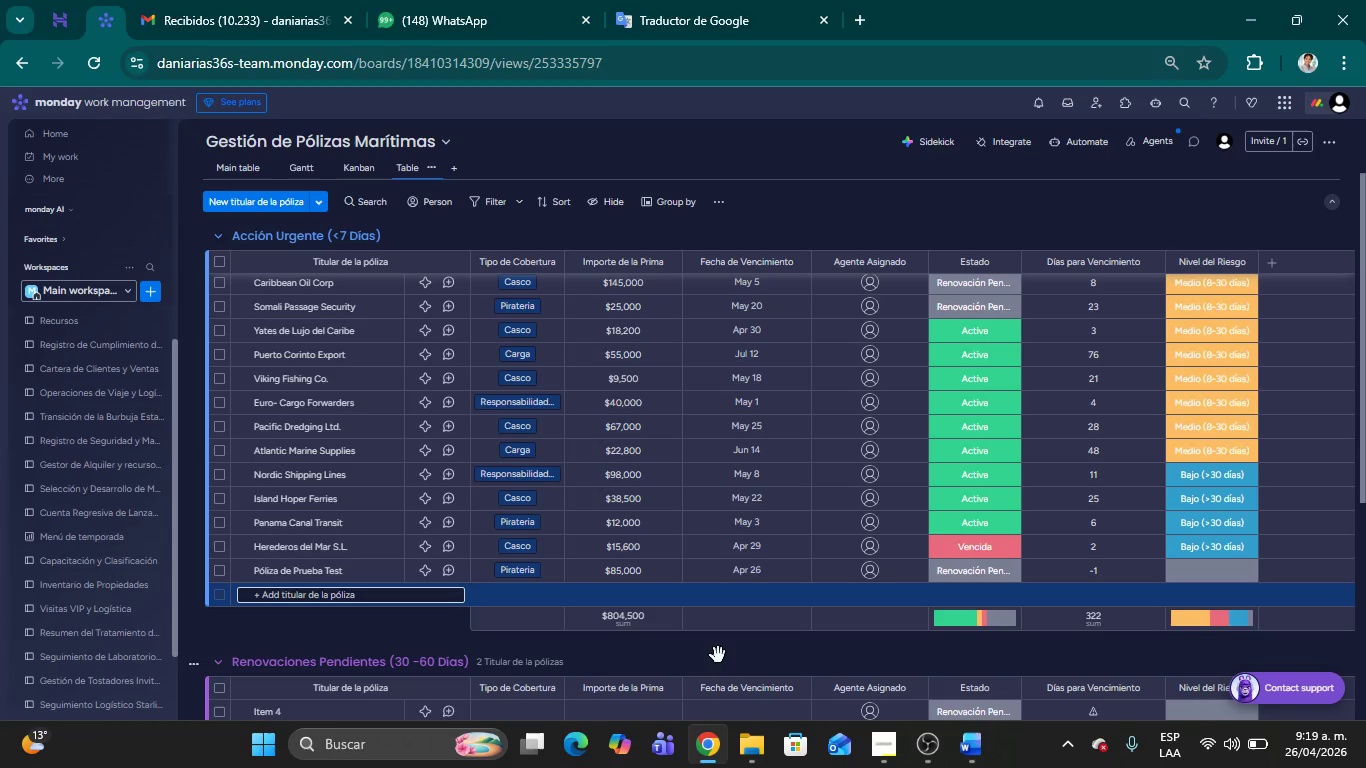 
wait(17.69)
 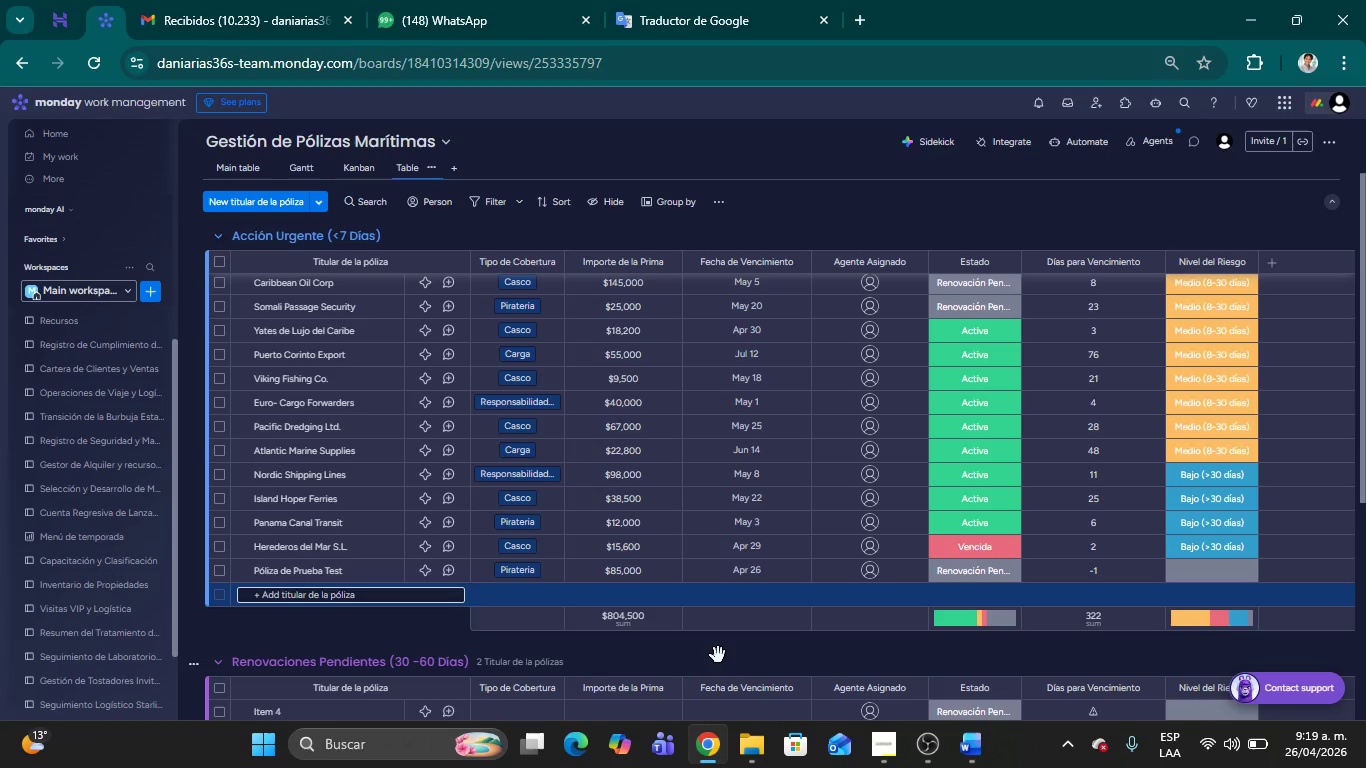 
left_click([732, 563])
 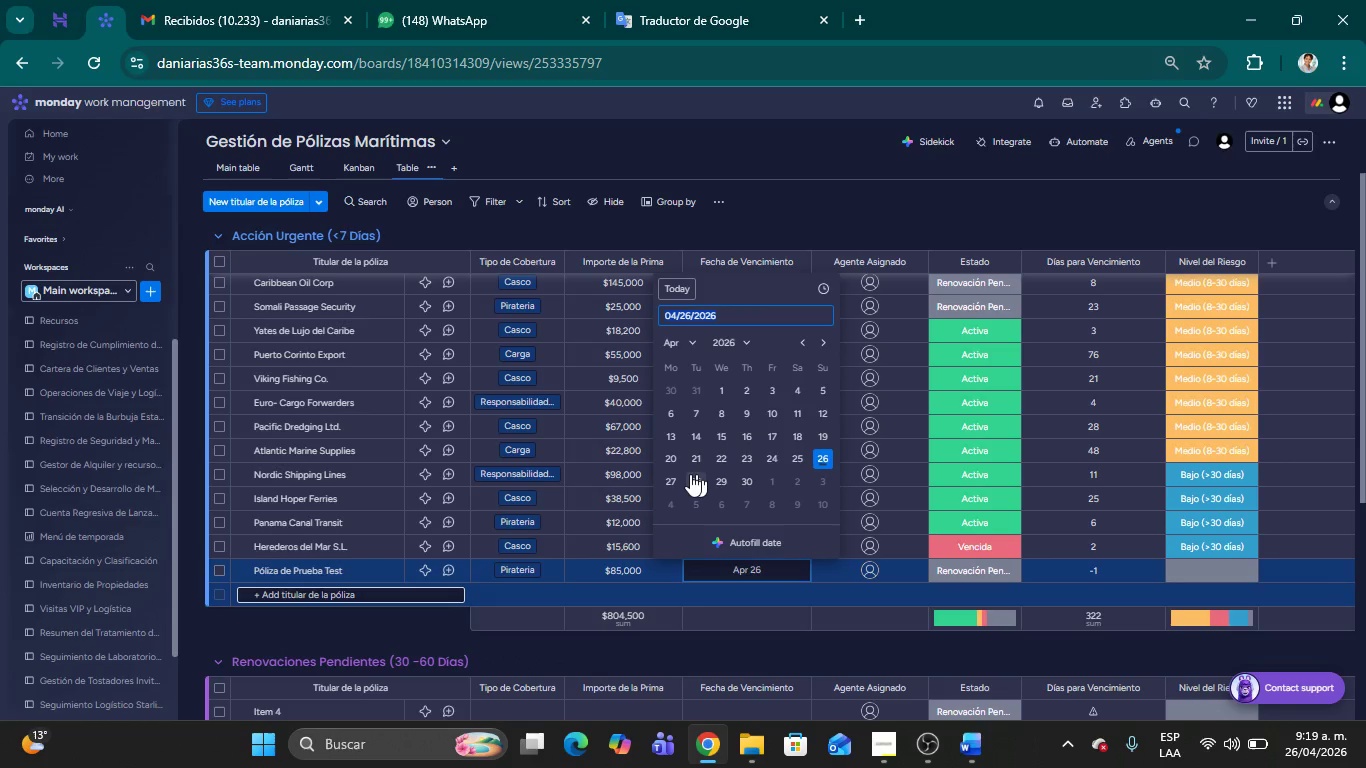 
left_click([670, 474])
 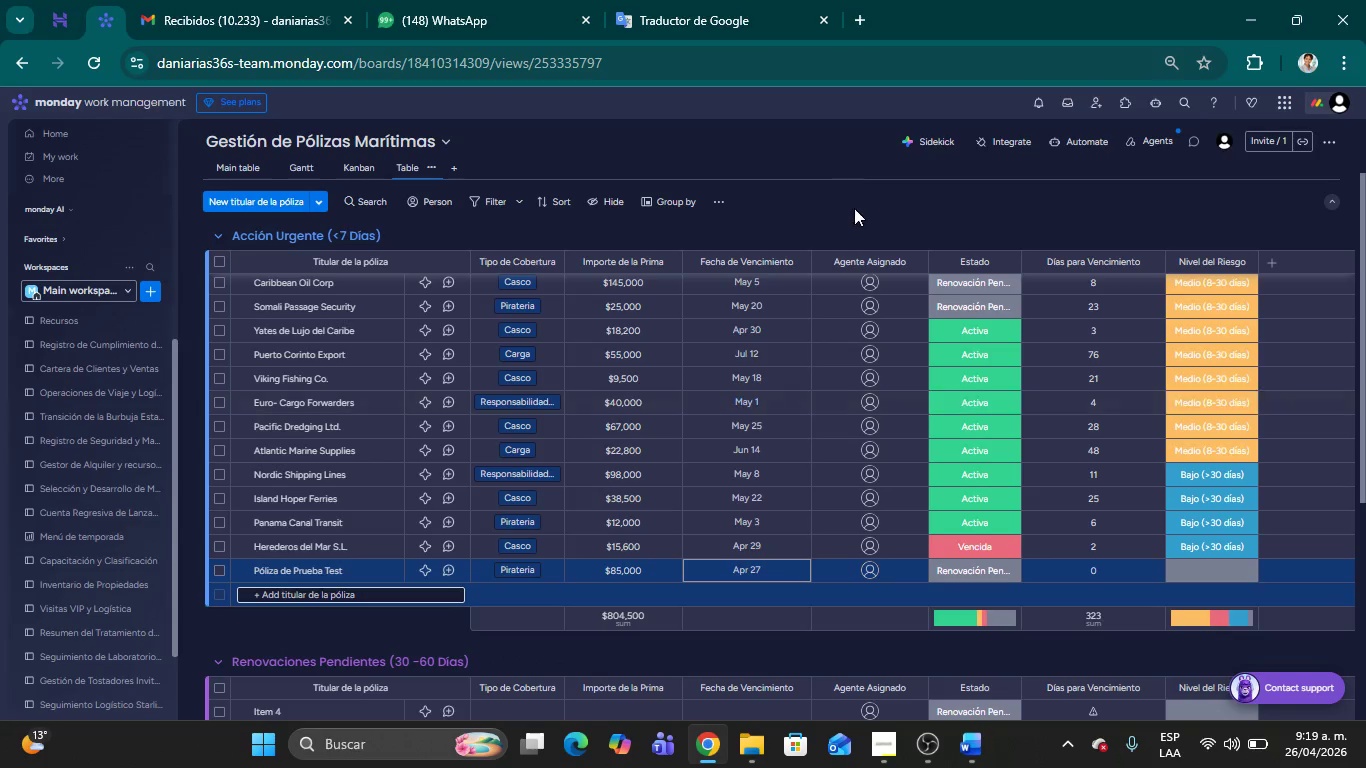 
left_click([854, 208])
 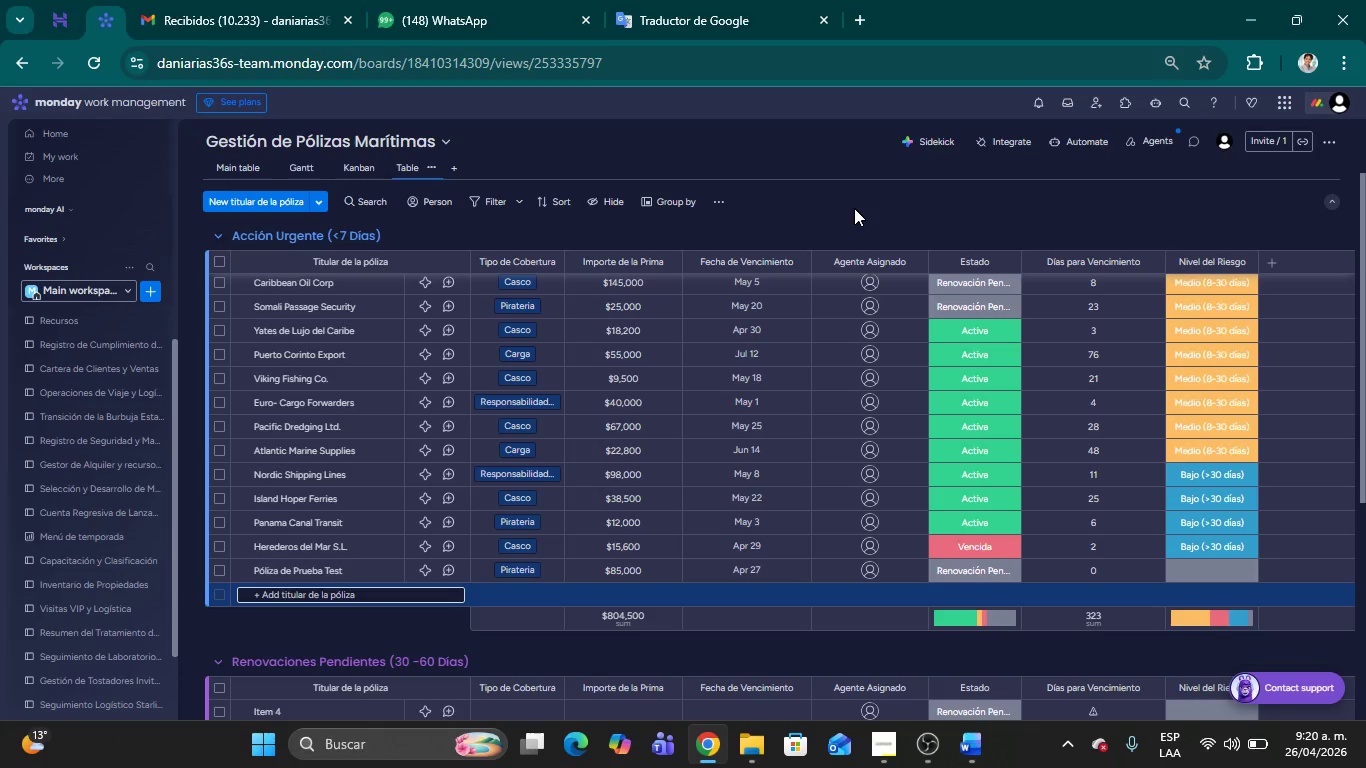 
wait(58.31)
 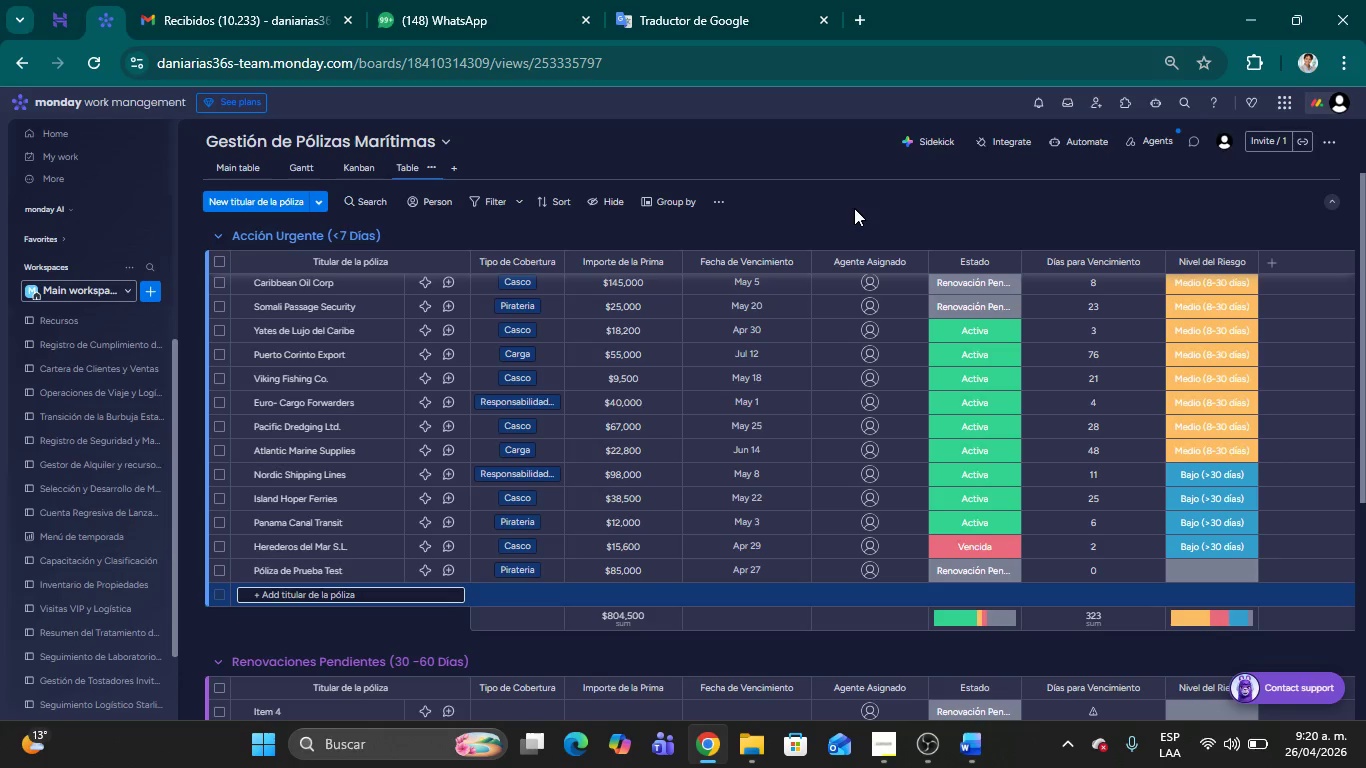 
left_click([815, 192])
 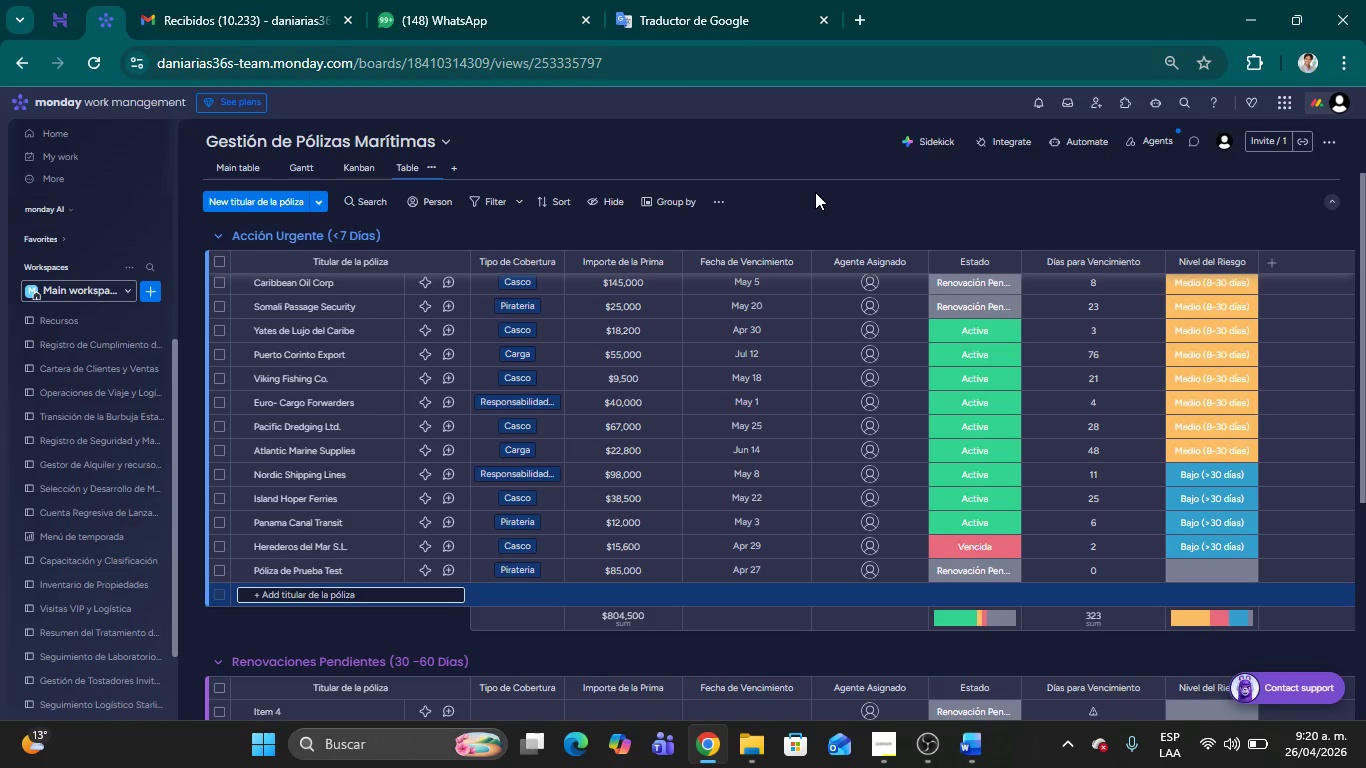 
wait(8.59)
 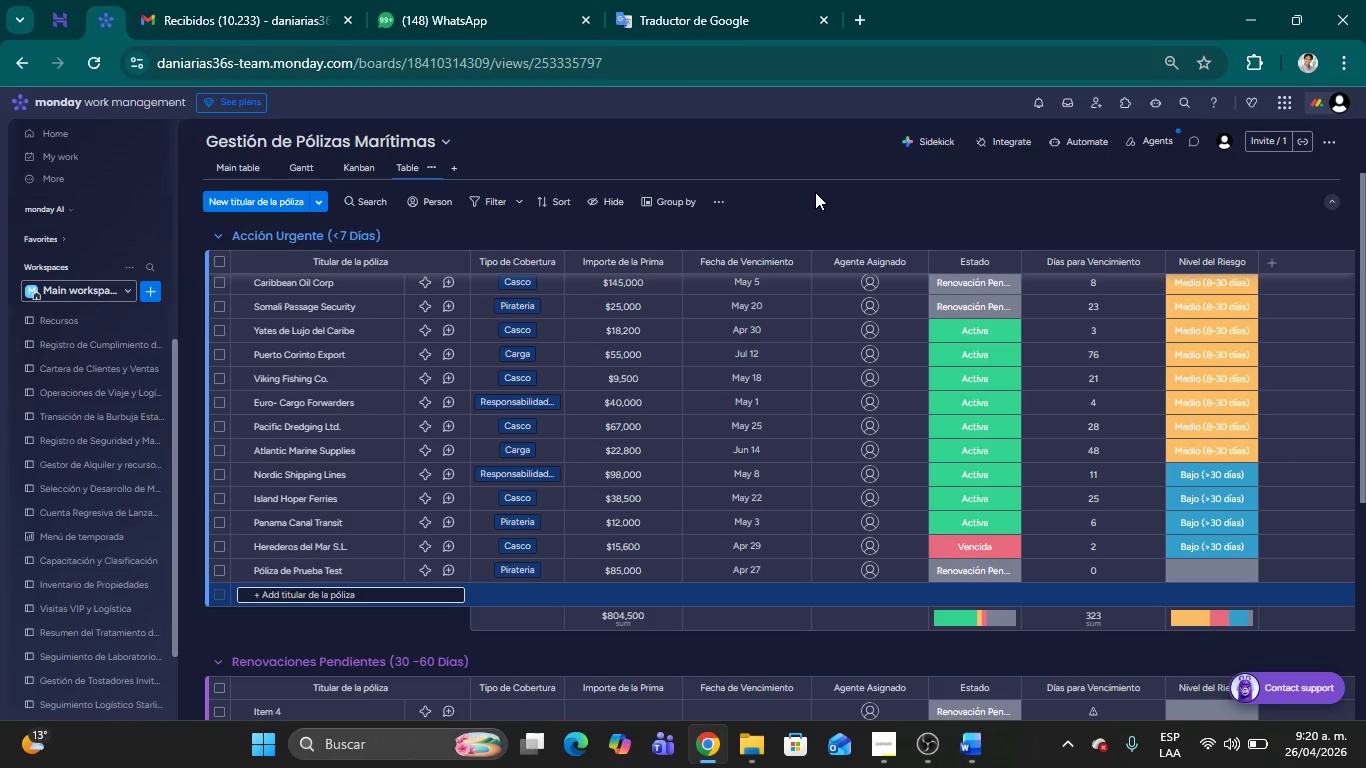 
left_click([326, 597])
 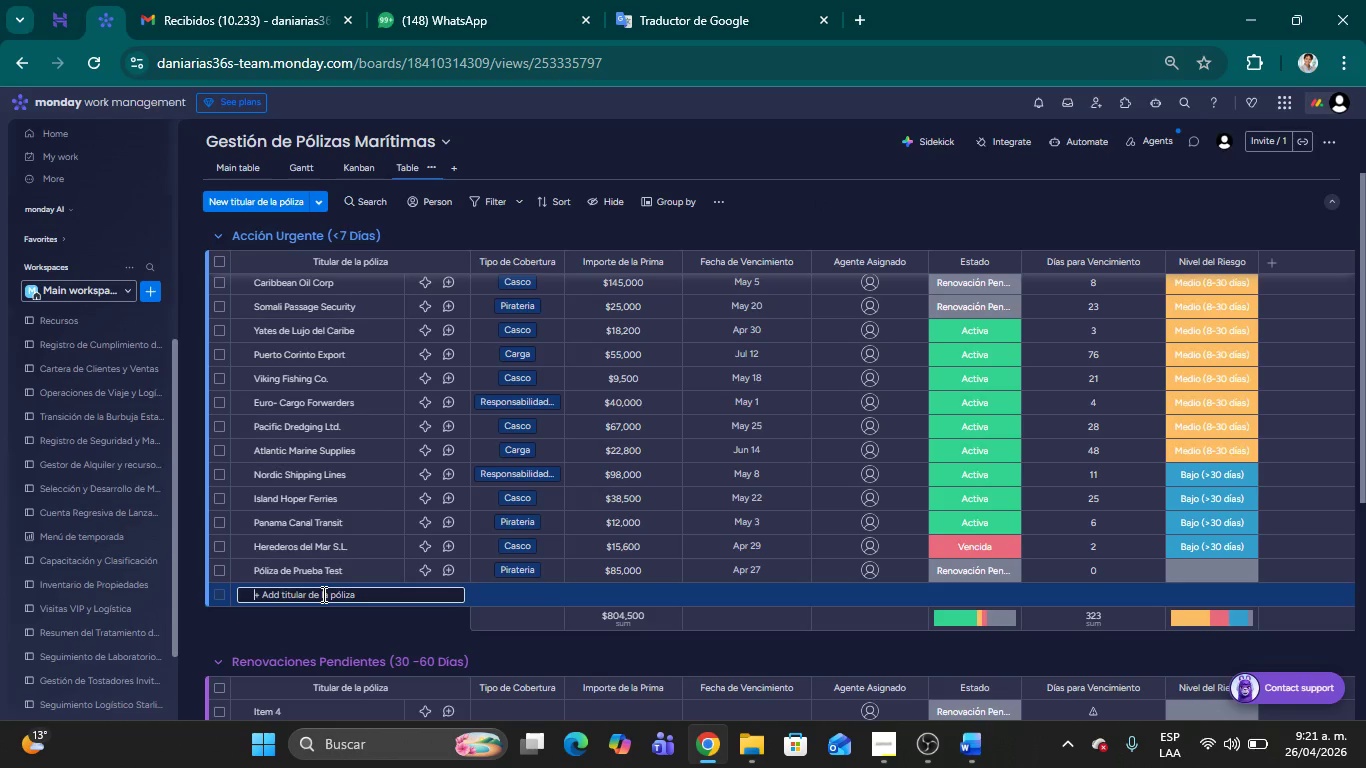 
wait(9.69)
 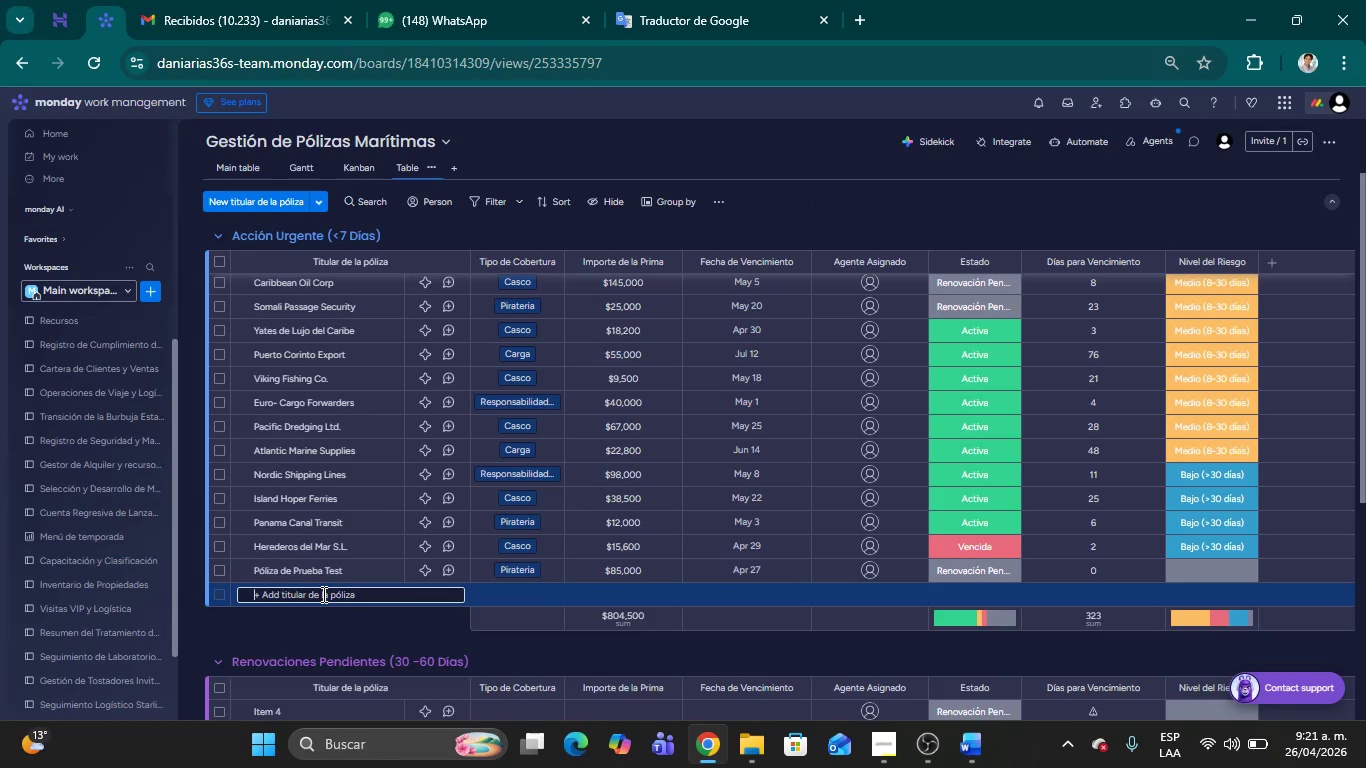 
type(Test - Alerta Nivel 1 )
 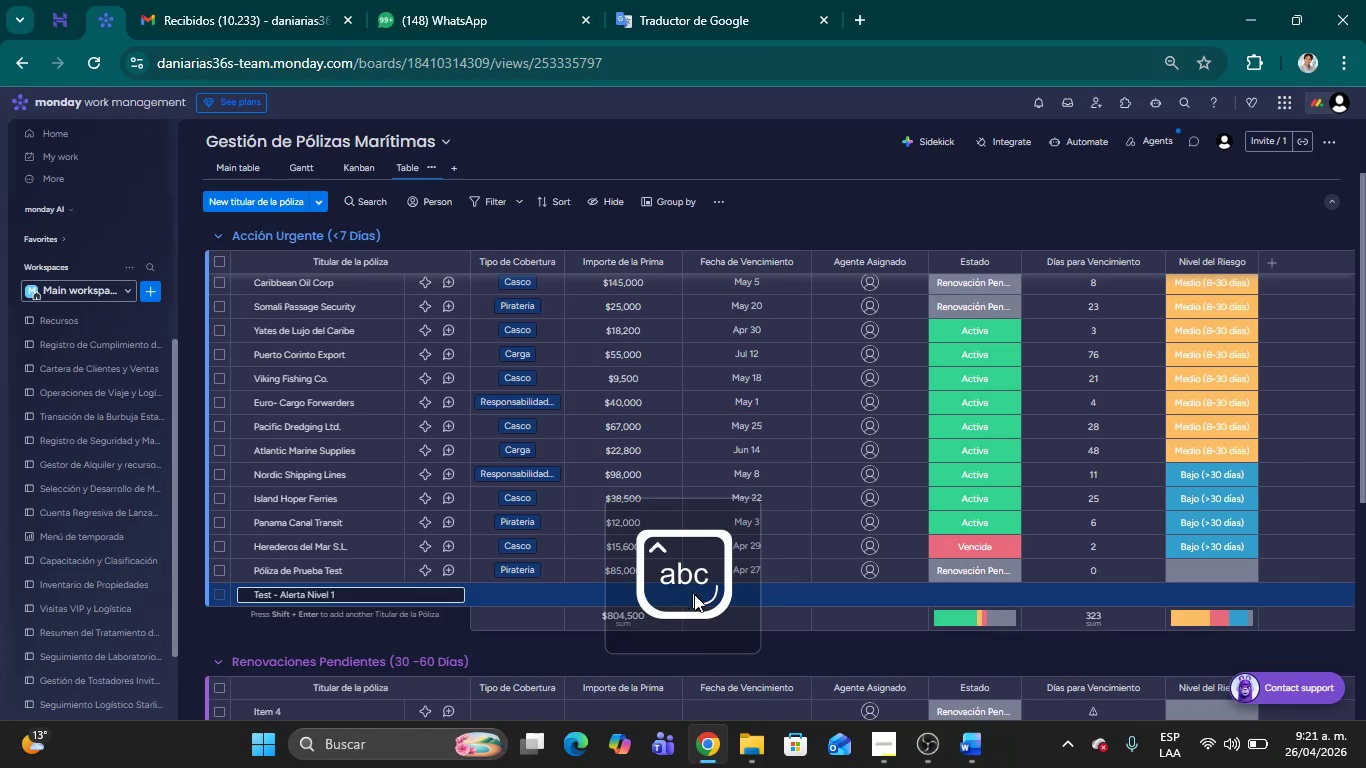 
left_click([748, 595])
 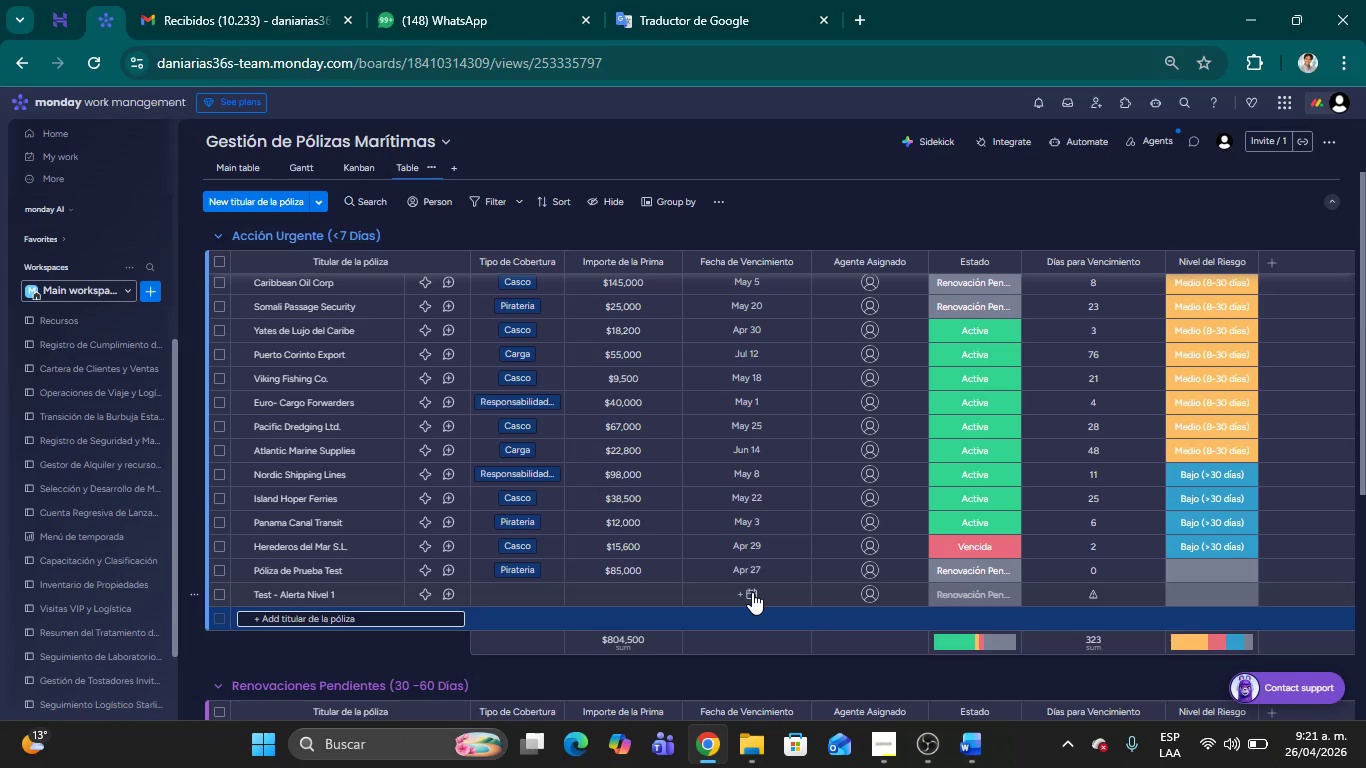 
left_click([752, 592])
 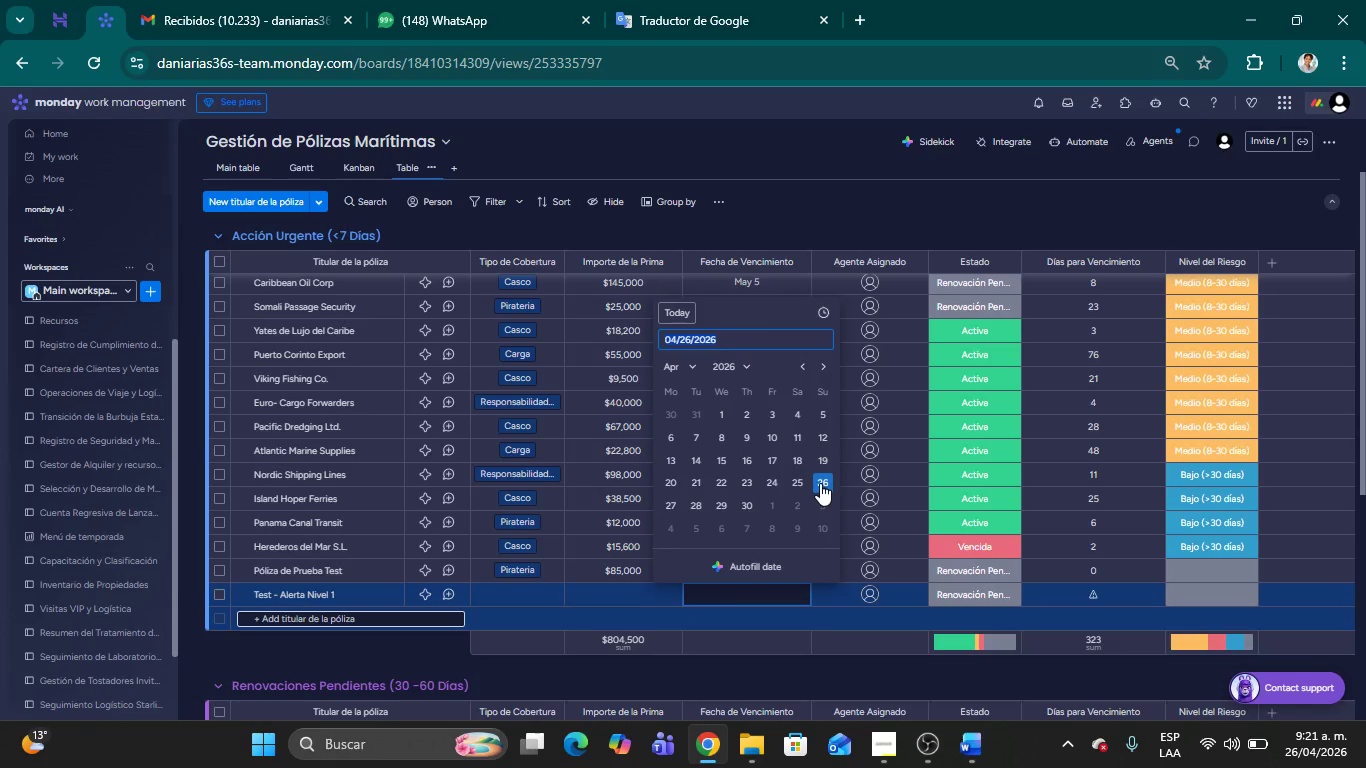 
left_click([694, 361])
 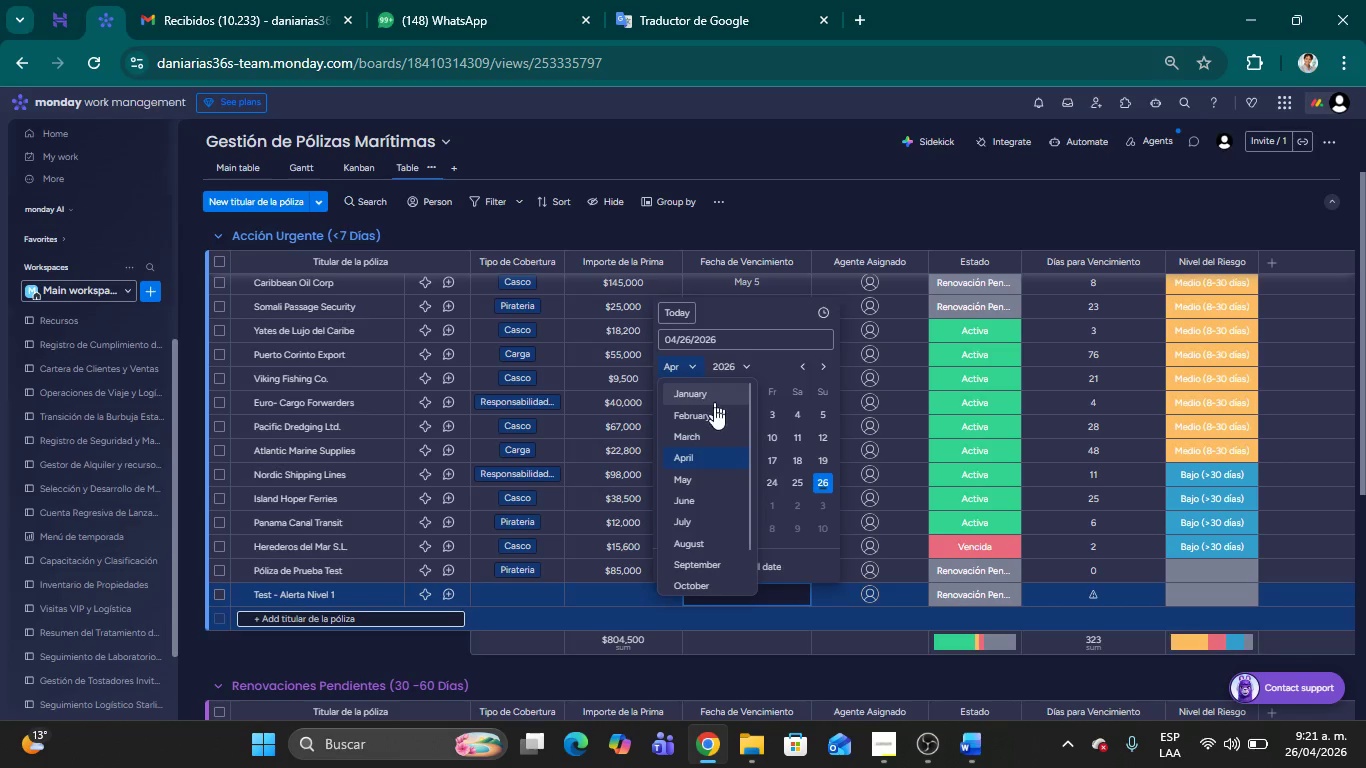 
left_click([701, 475])
 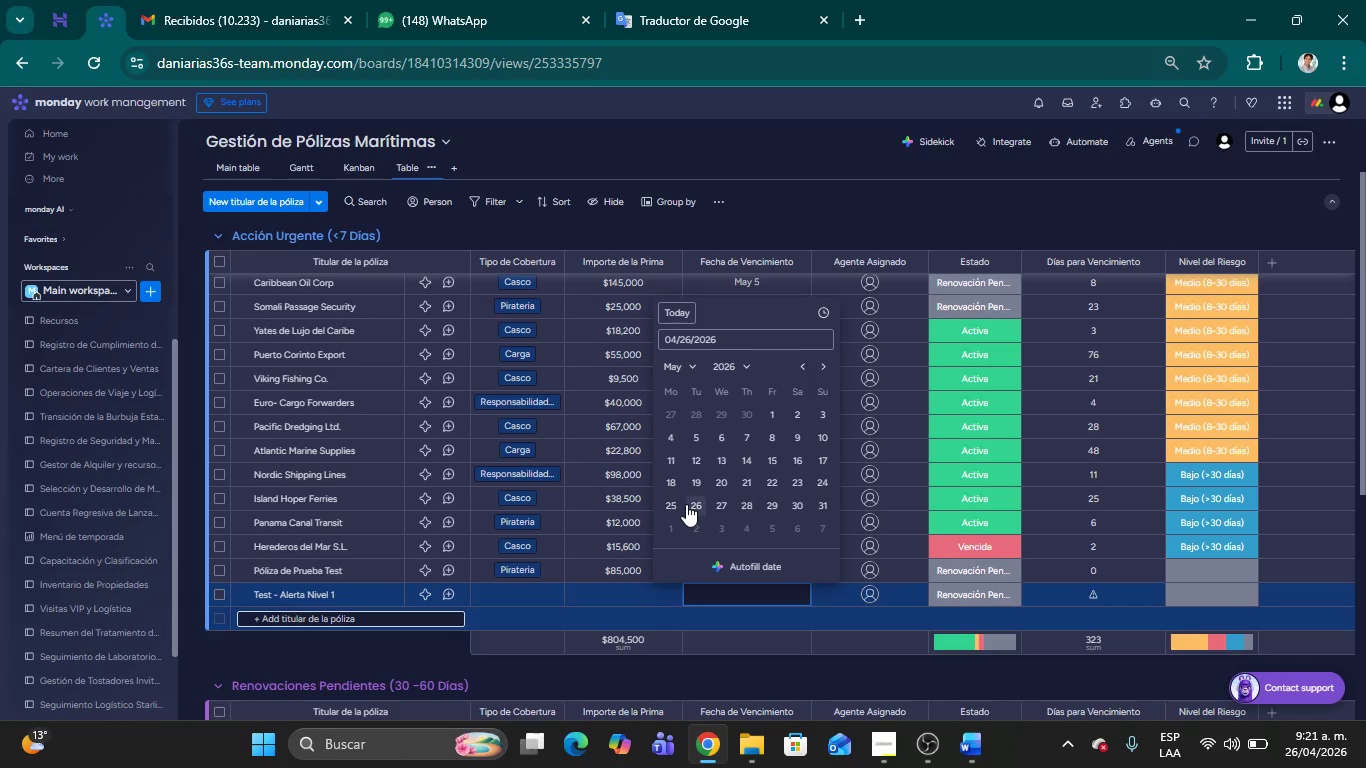 
left_click([690, 504])
 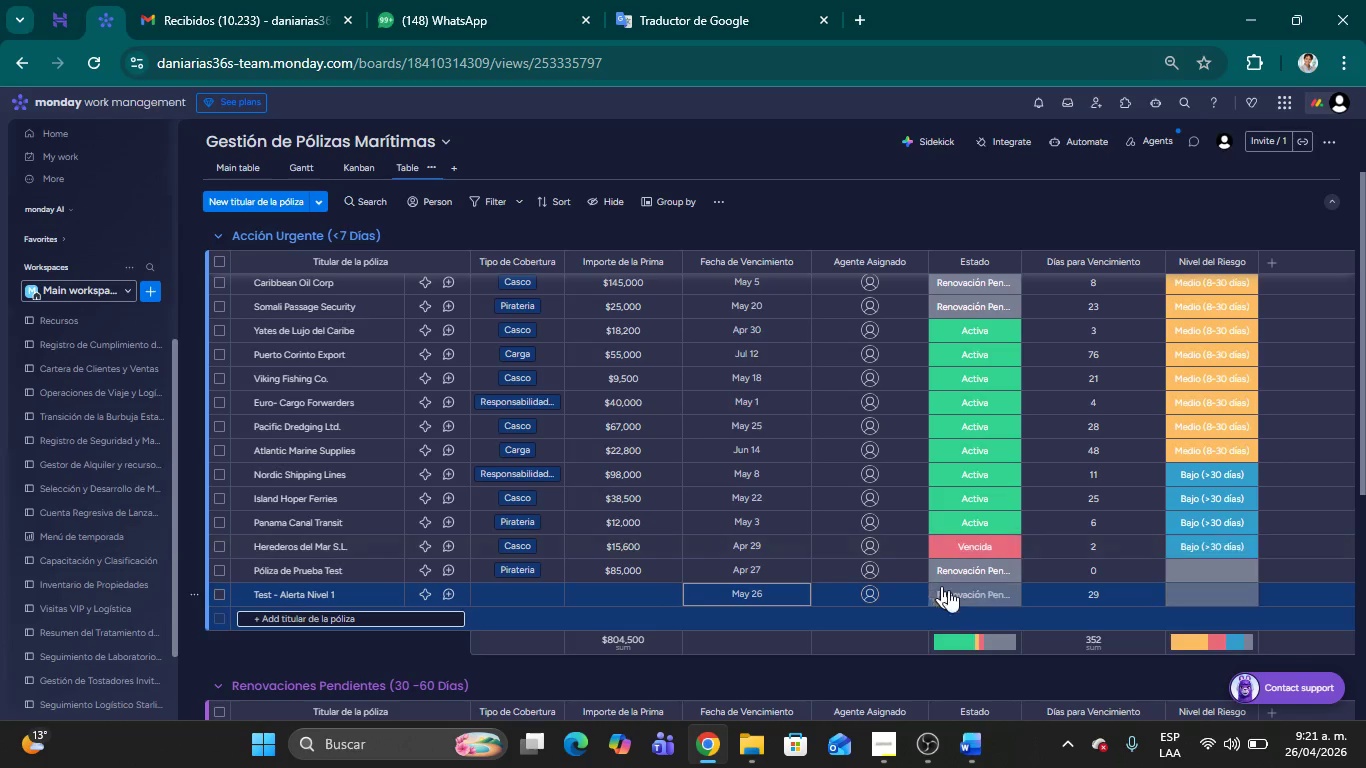 
left_click([970, 594])
 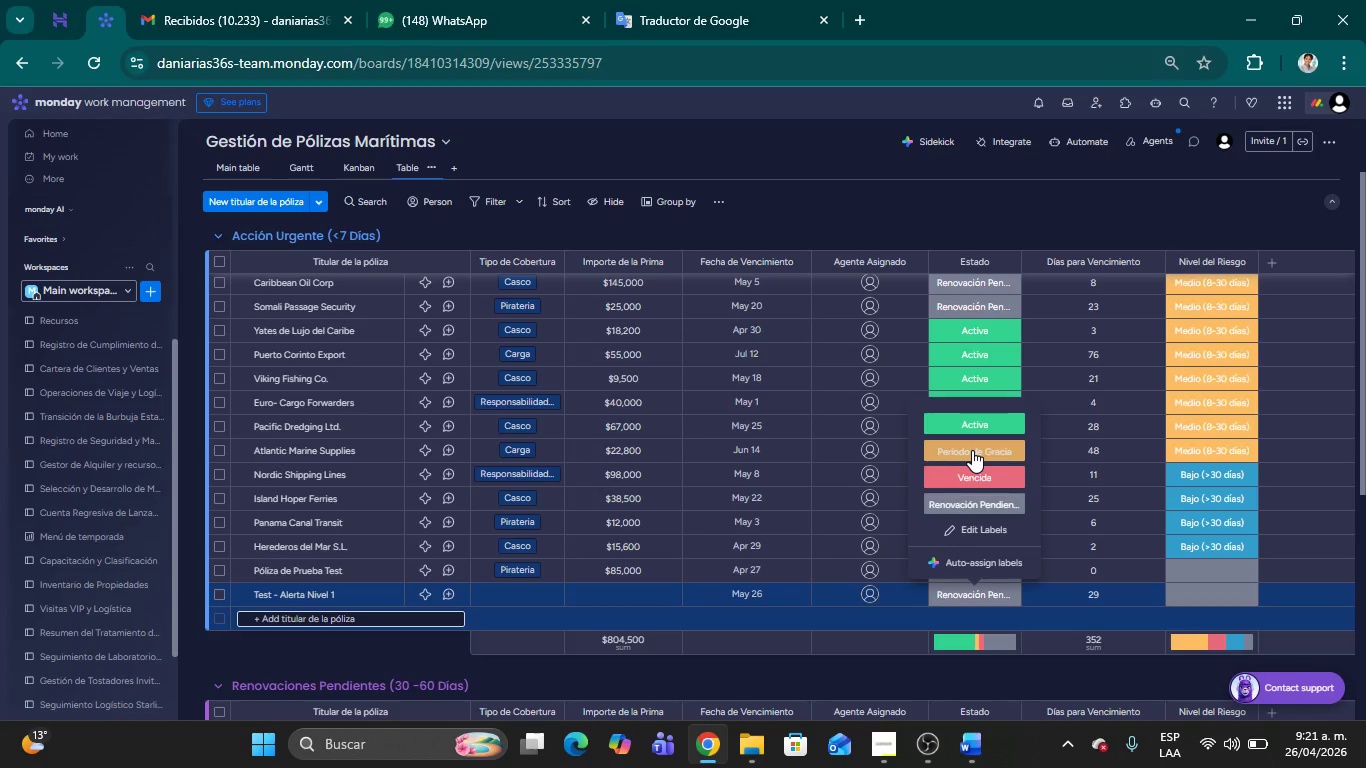 
left_click([972, 450])
 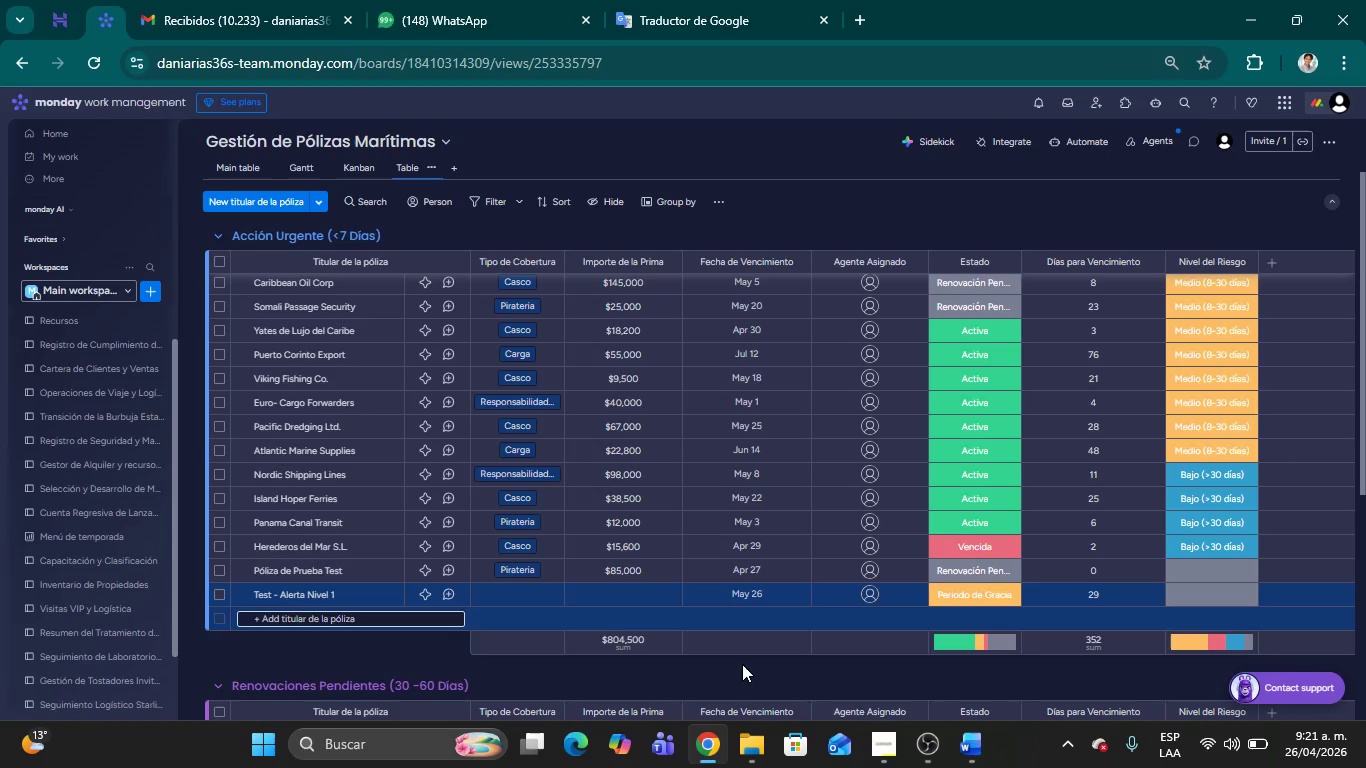 
wait(10.97)
 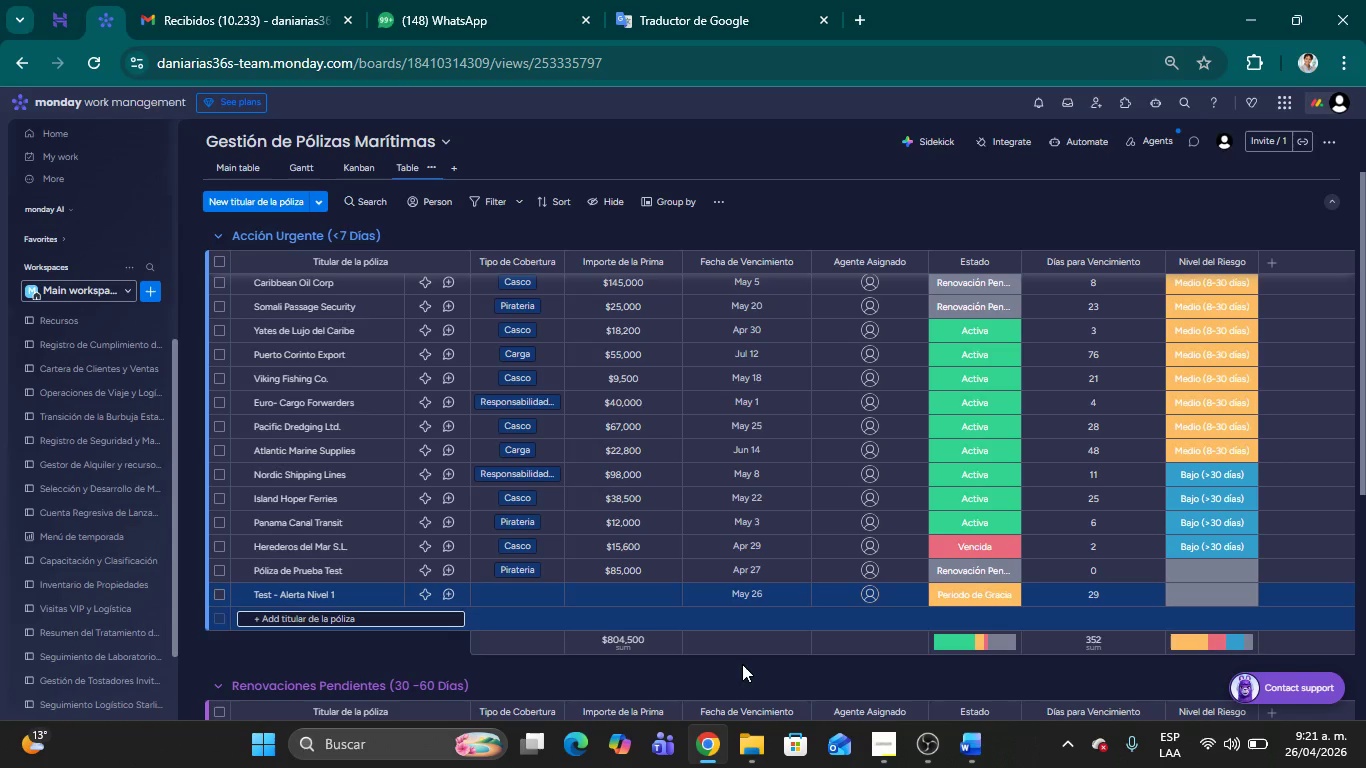 
left_click([510, 589])
 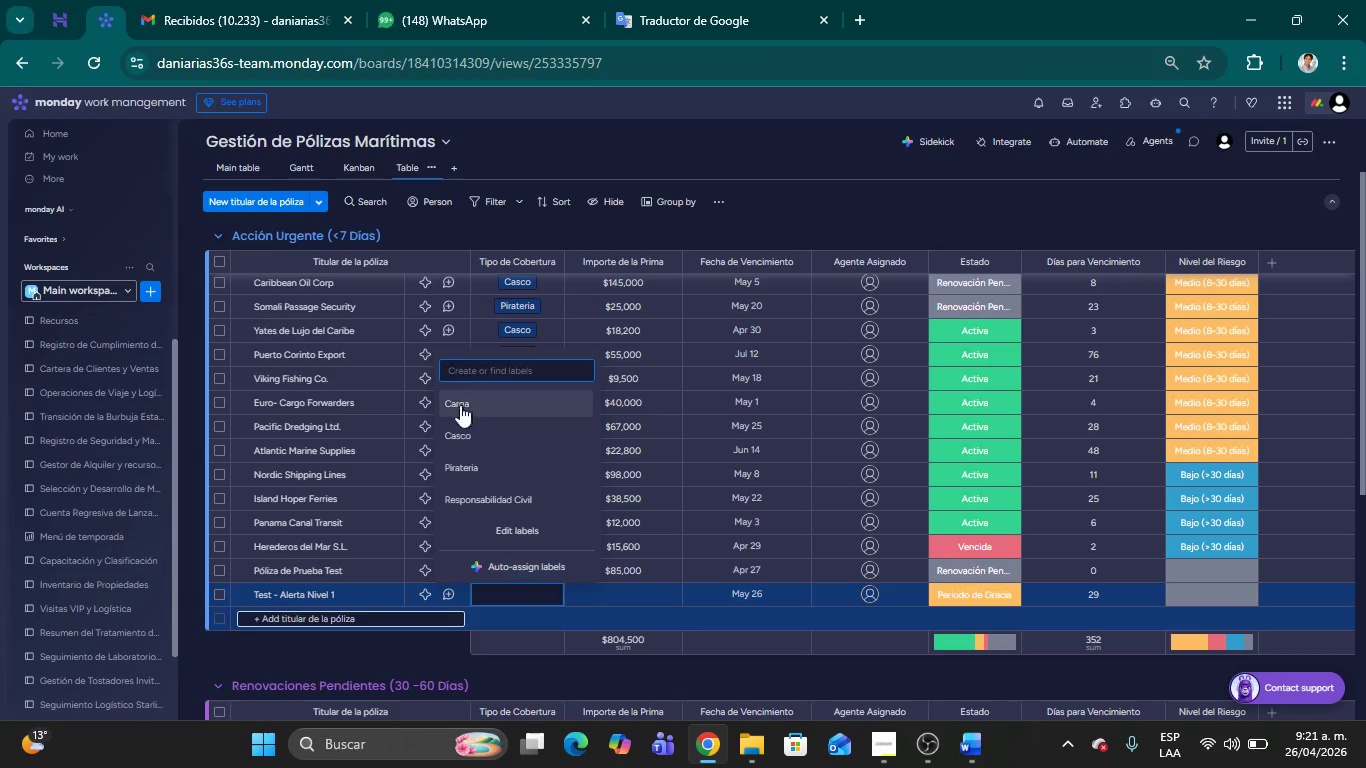 
left_click([460, 404])
 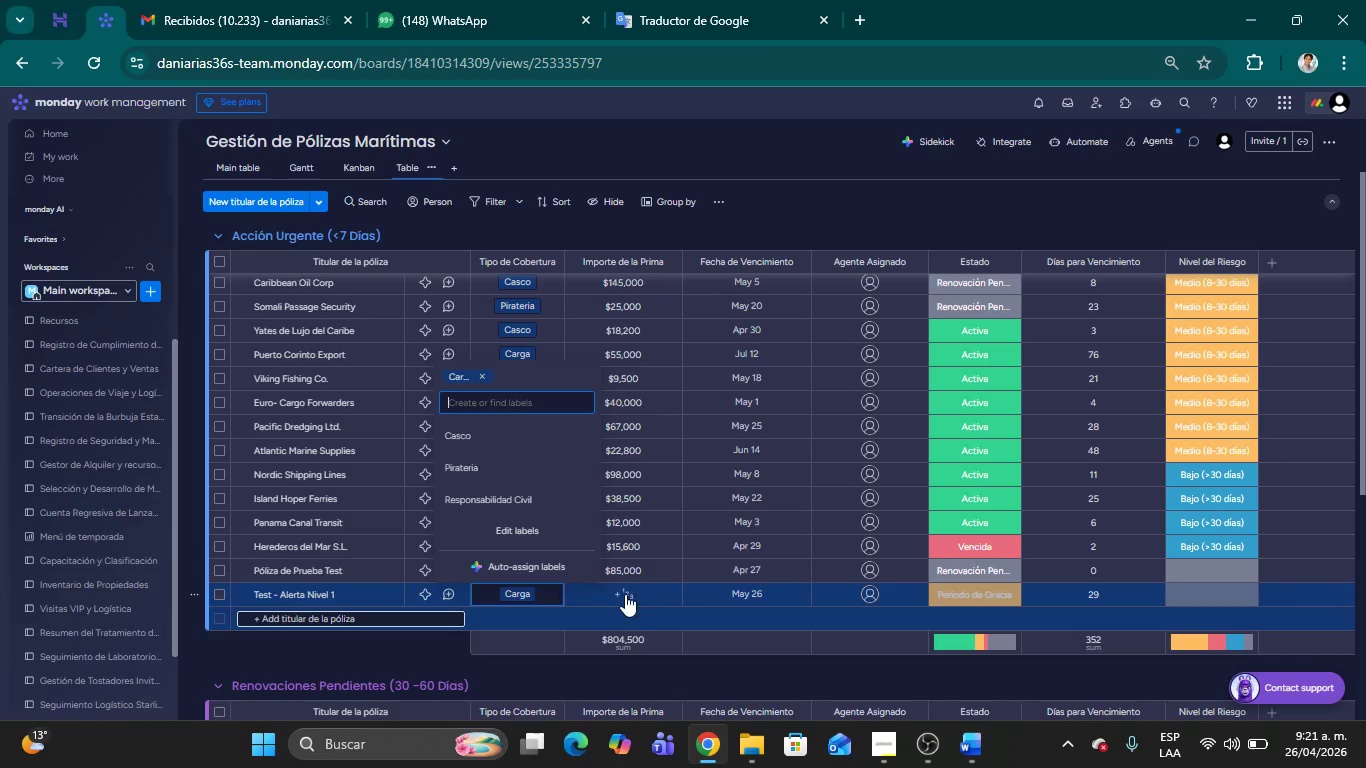 
left_click([625, 594])
 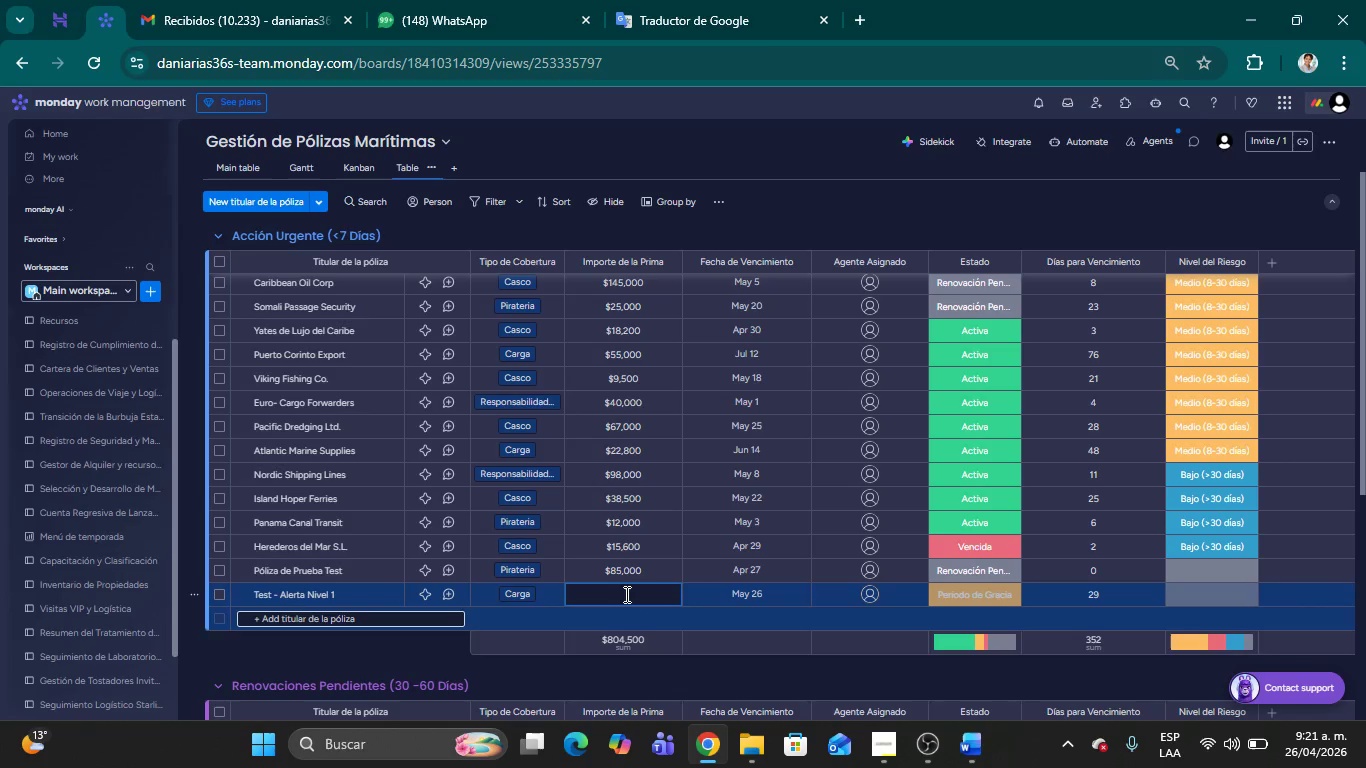 
type(12000)
 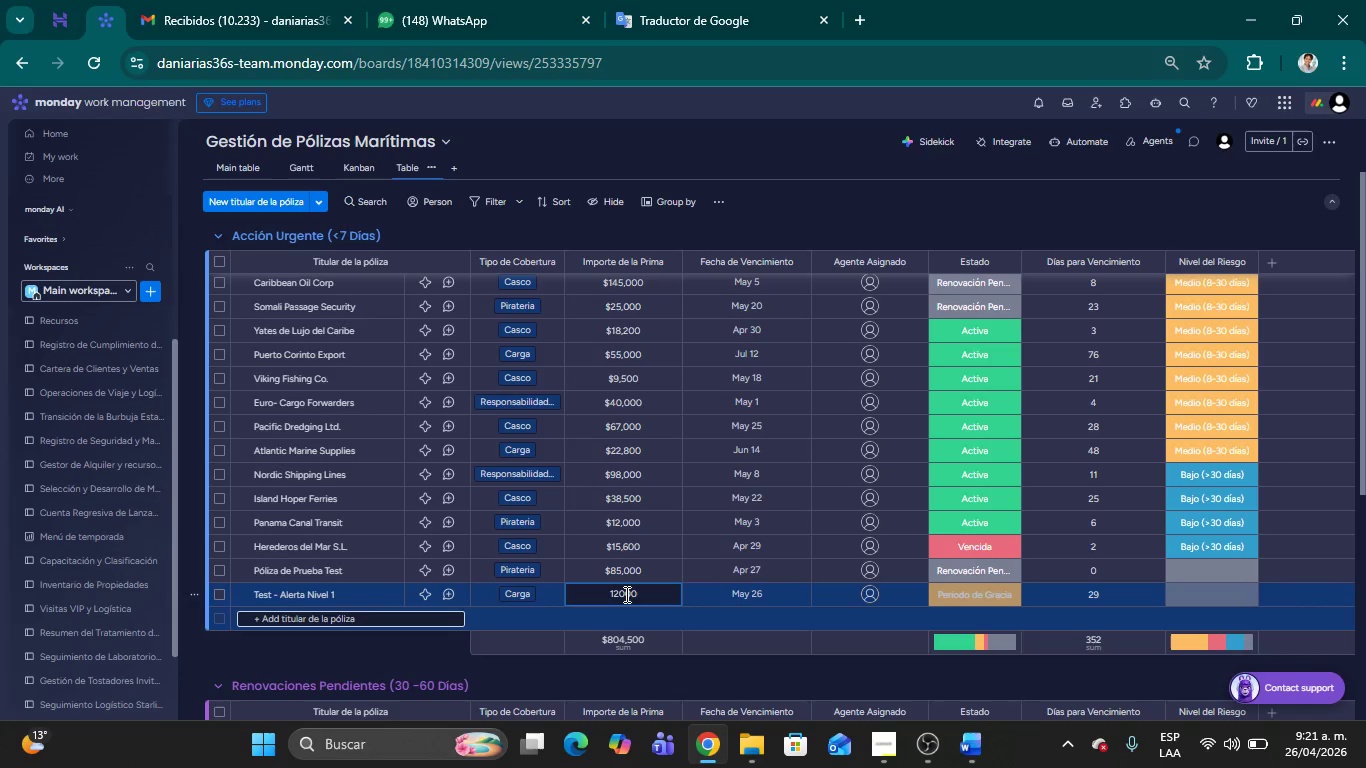 
key(Enter)
 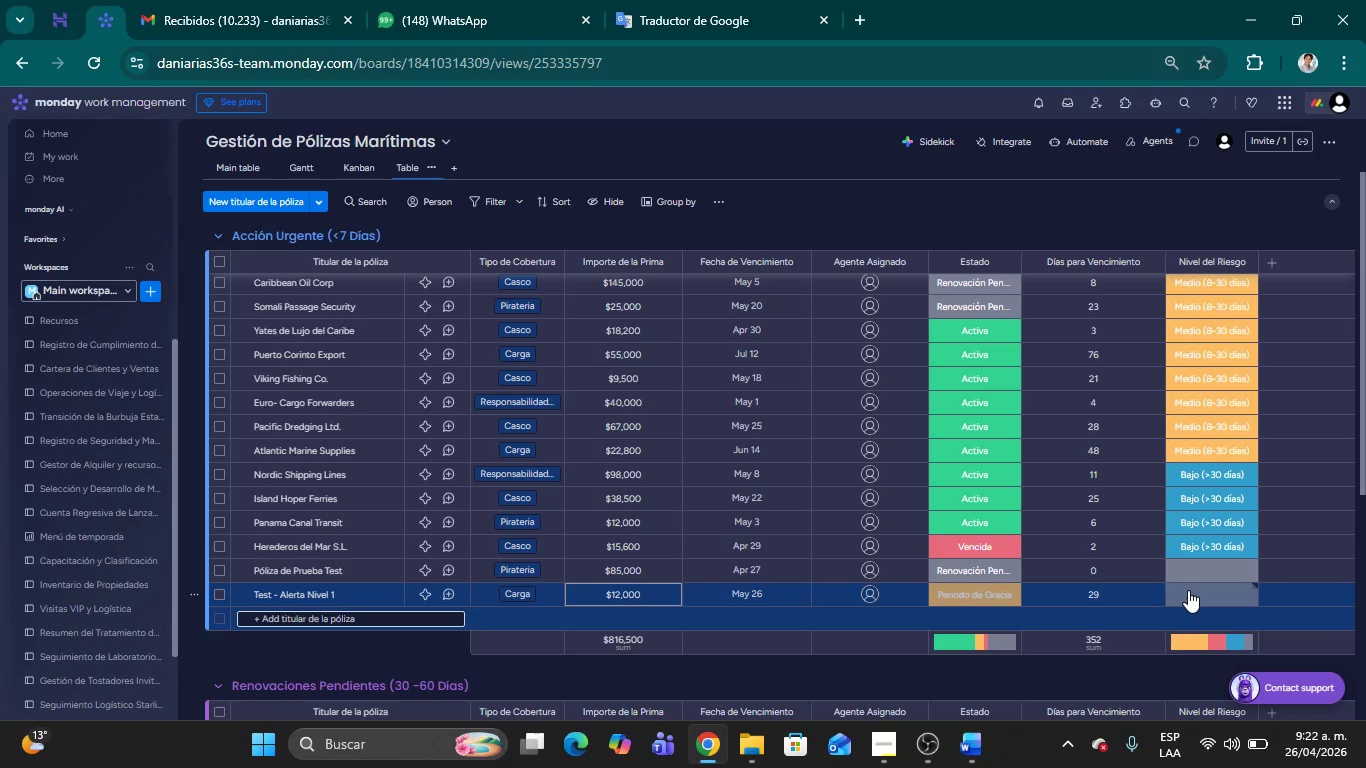 
left_click([1188, 590])
 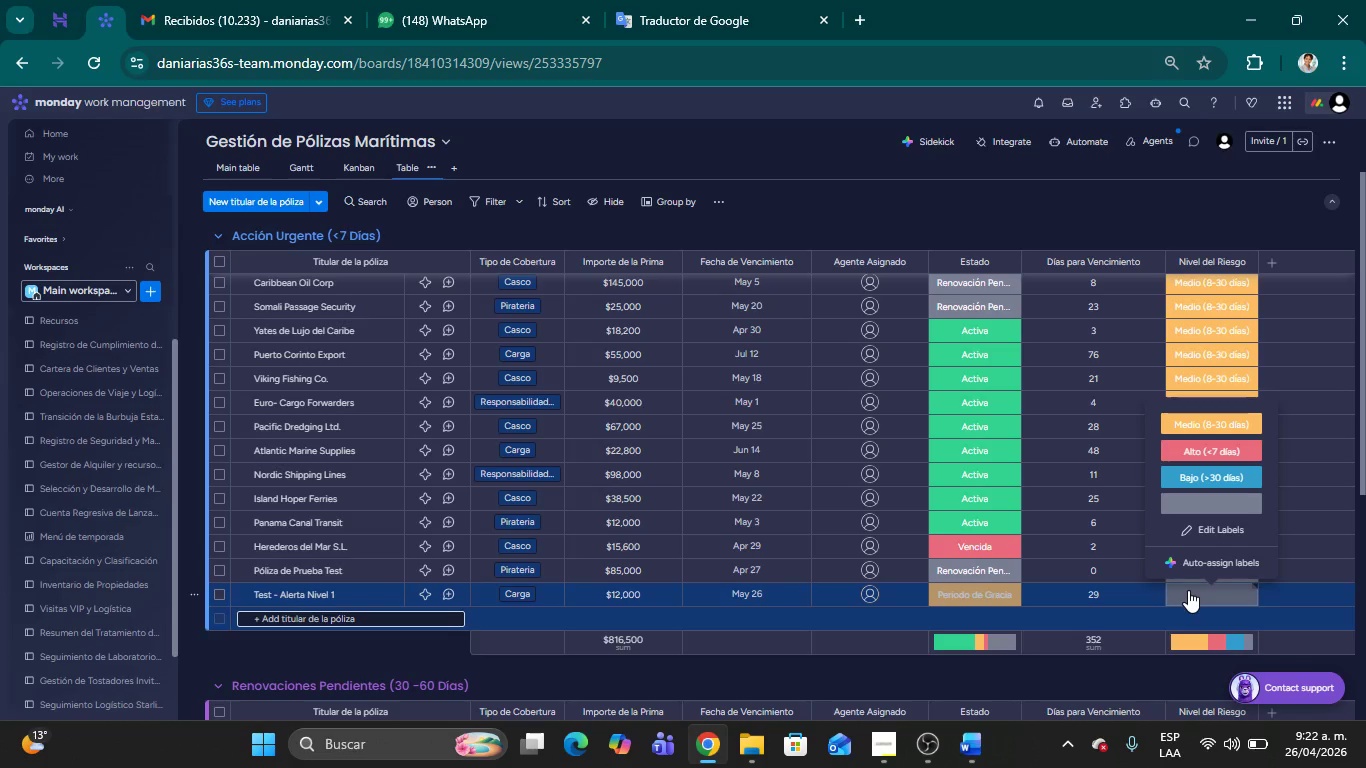 
left_click([997, 592])
 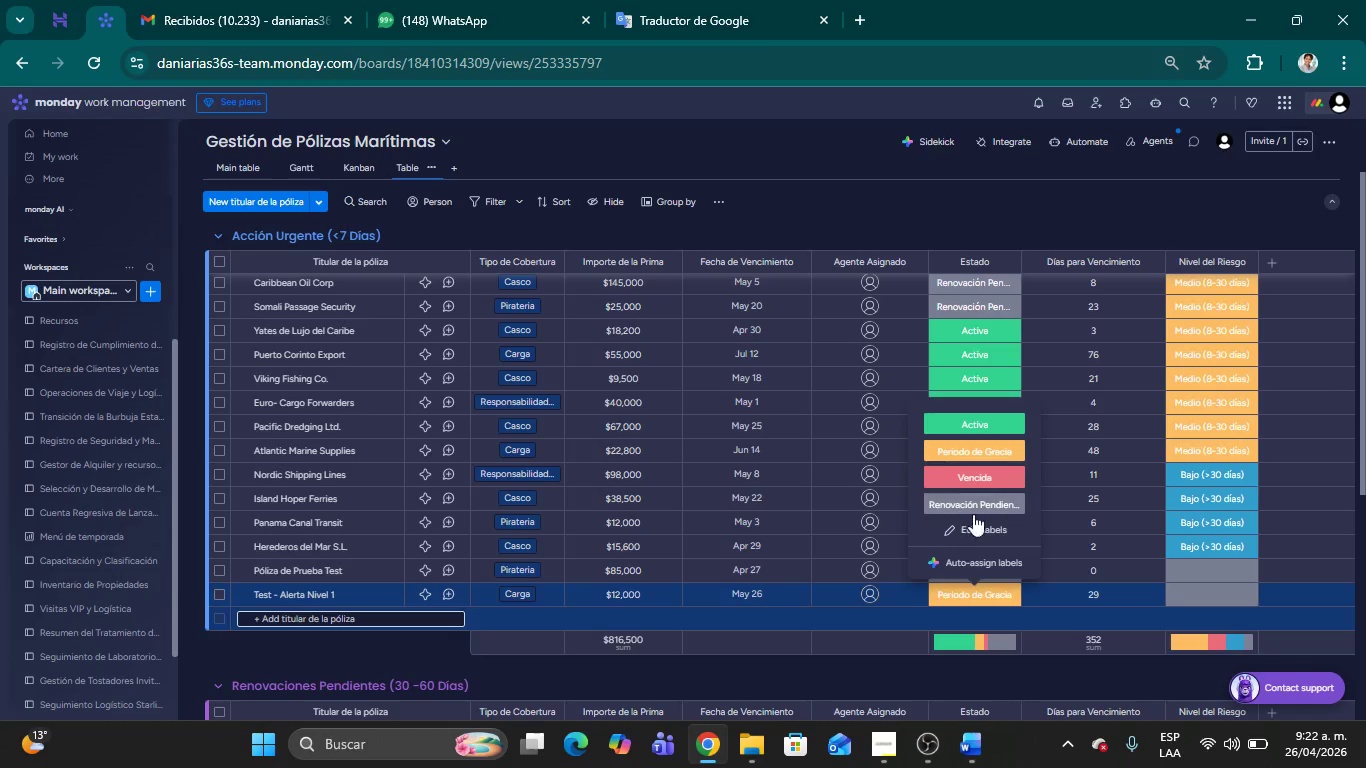 
left_click([965, 503])
 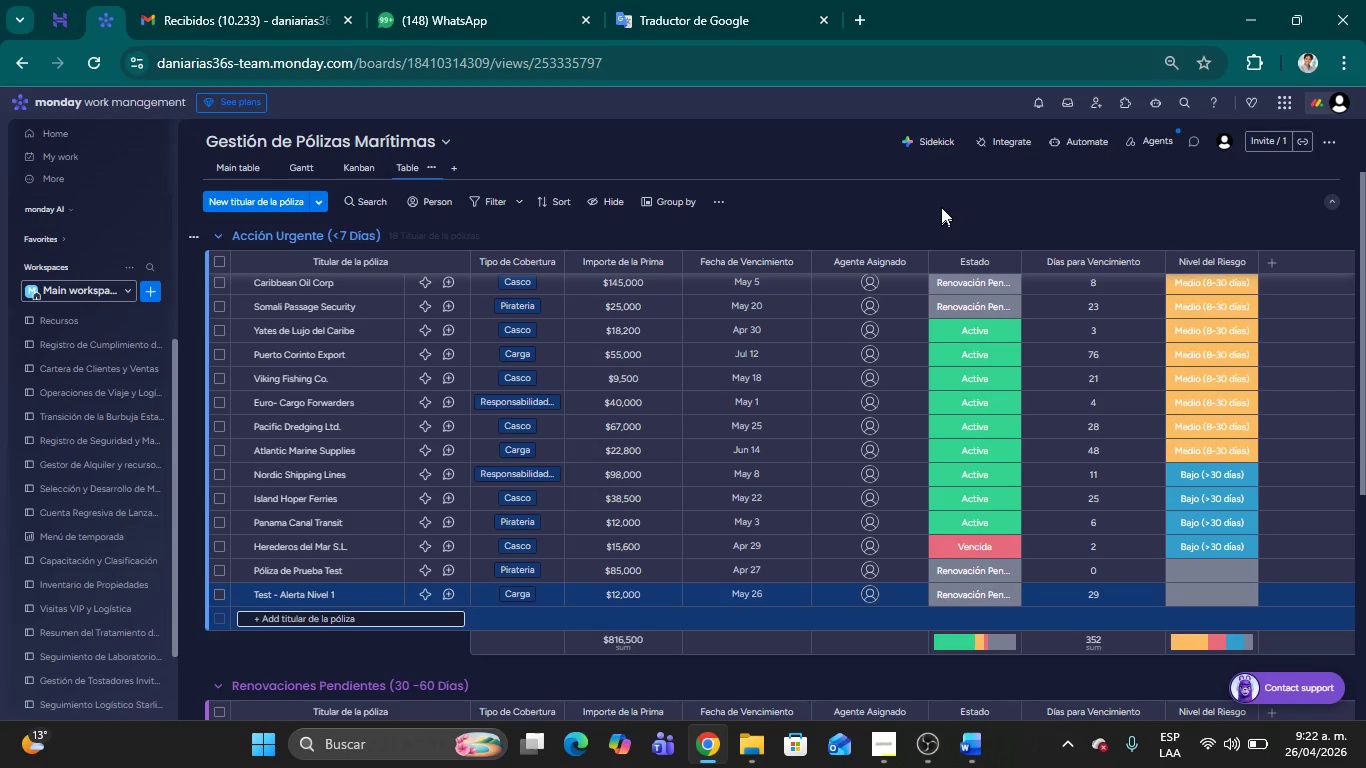 
left_click([941, 200])
 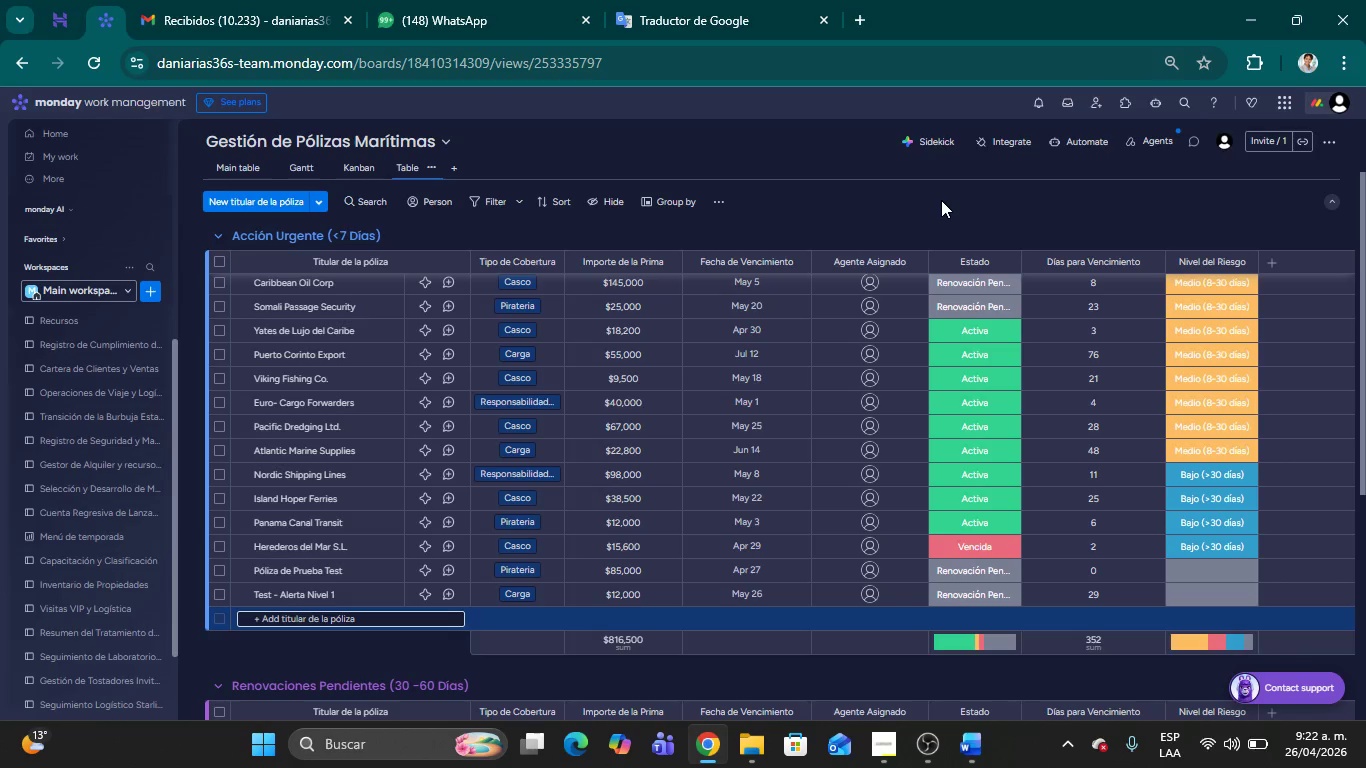 
wait(12.55)
 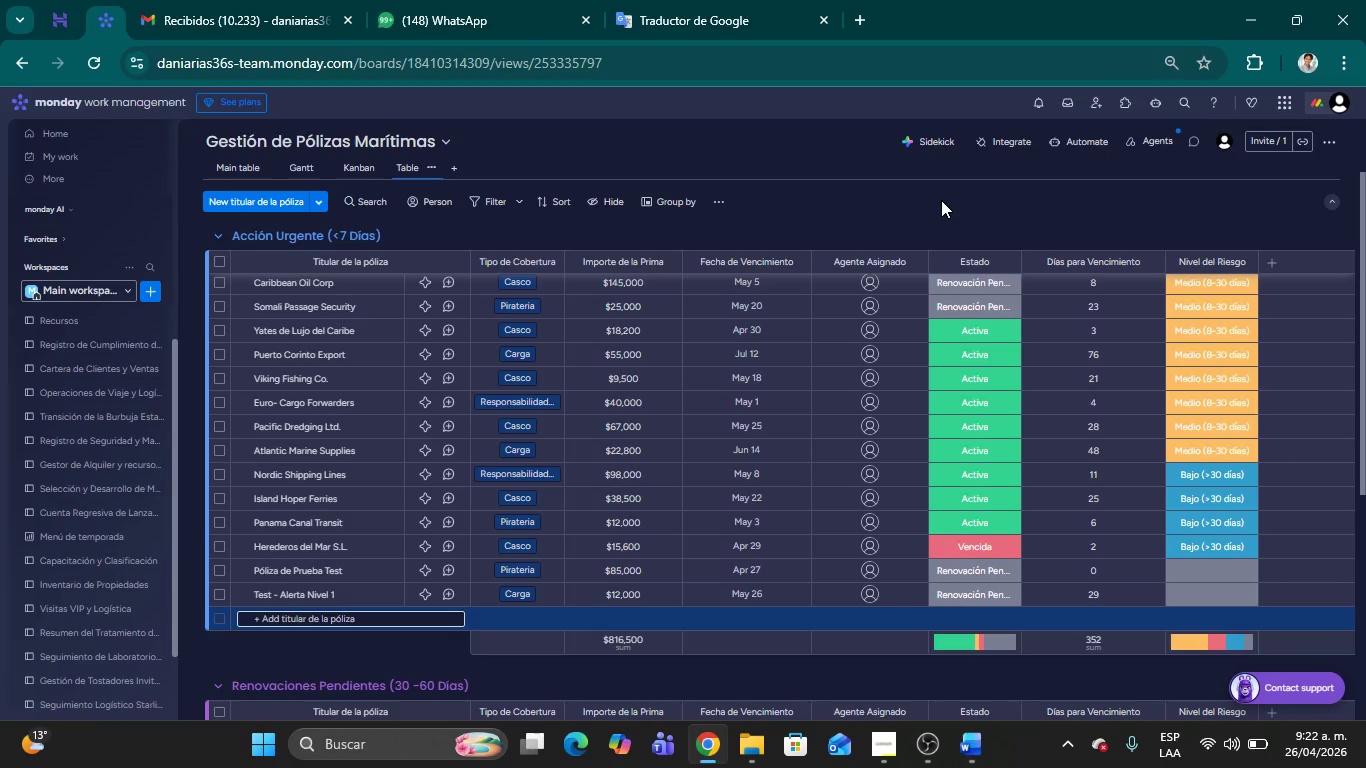 
left_click([965, 596])
 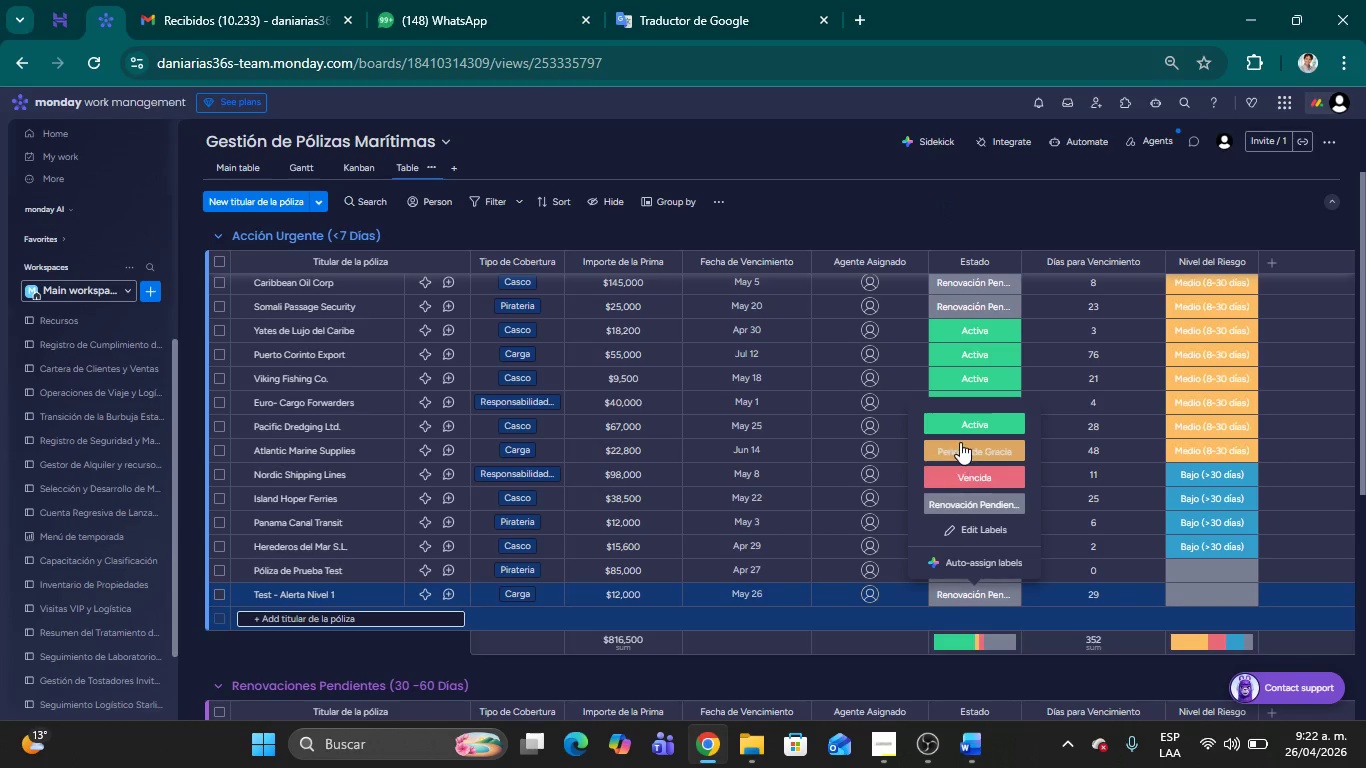 
left_click([968, 453])
 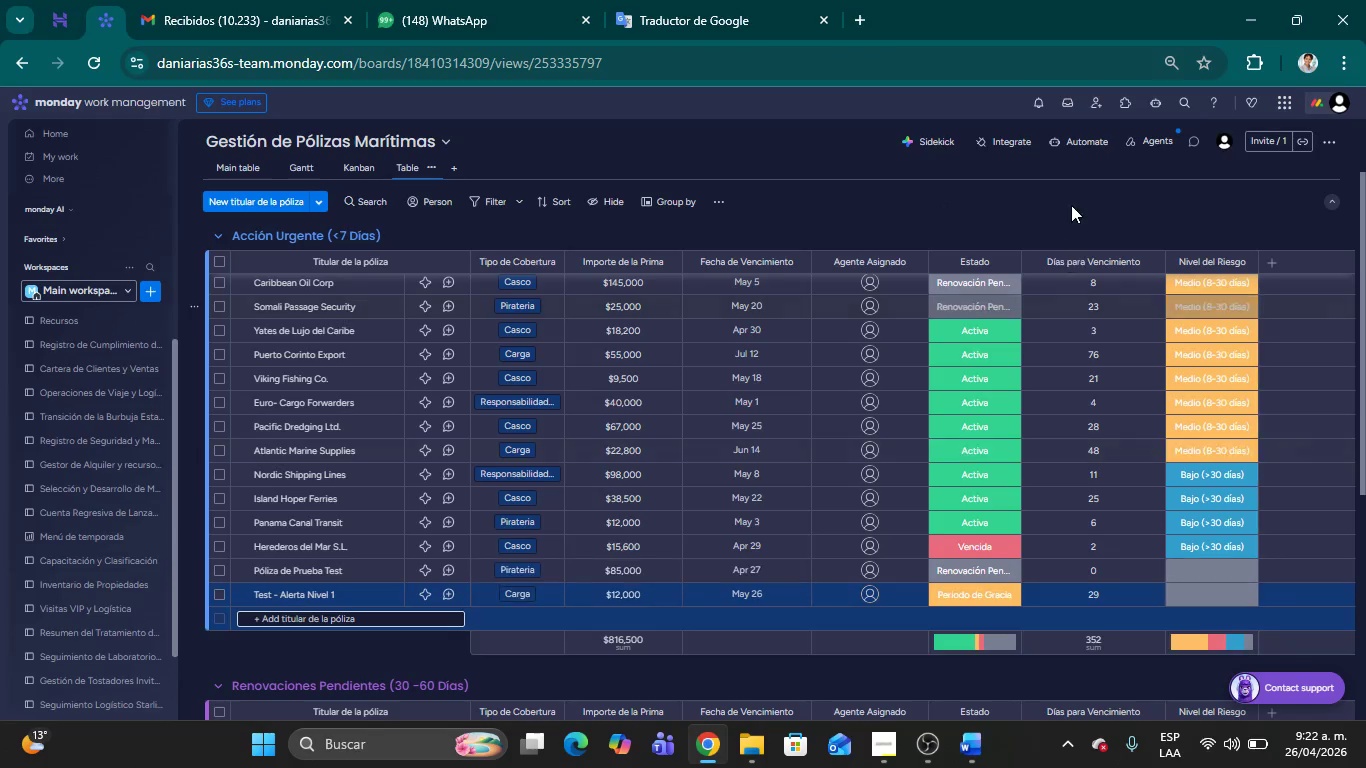 
left_click([1071, 205])
 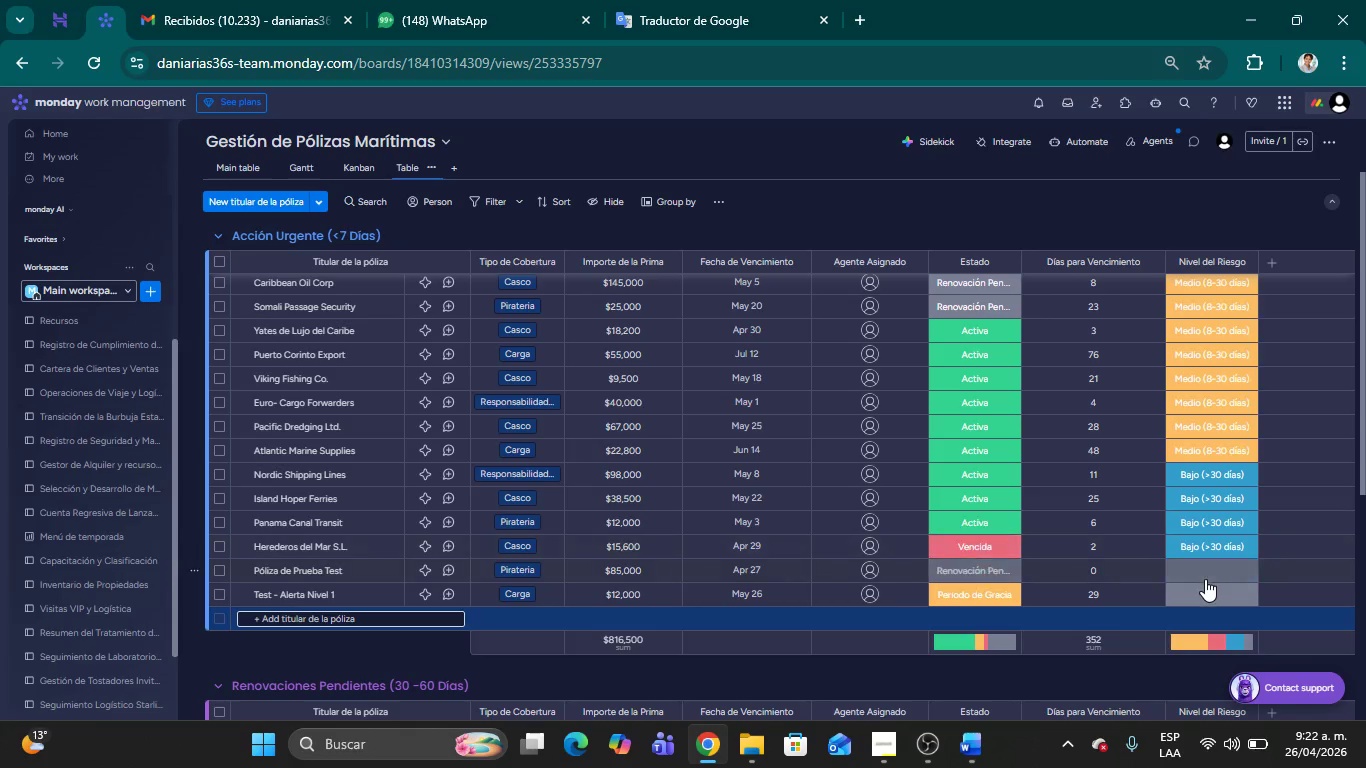 
mouse_move([1192, 562])
 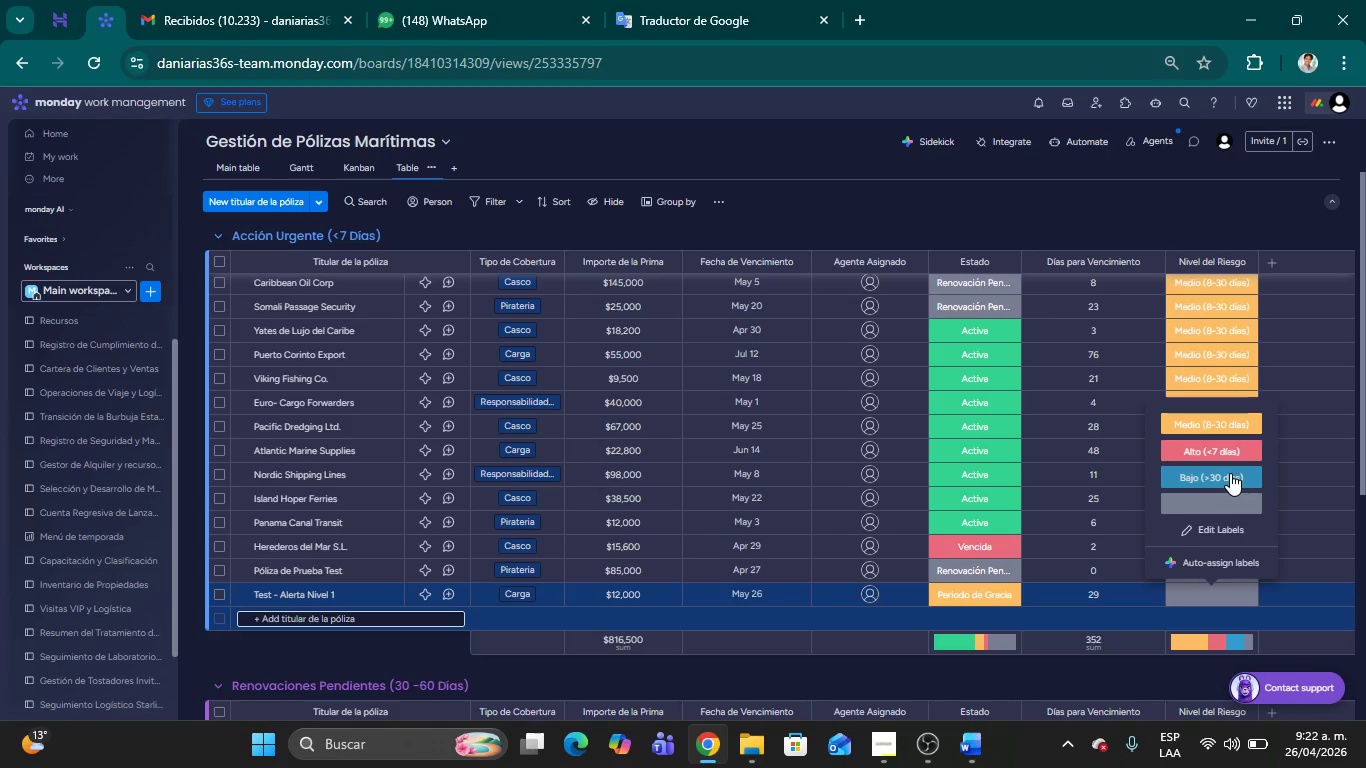 
left_click([1054, 196])
 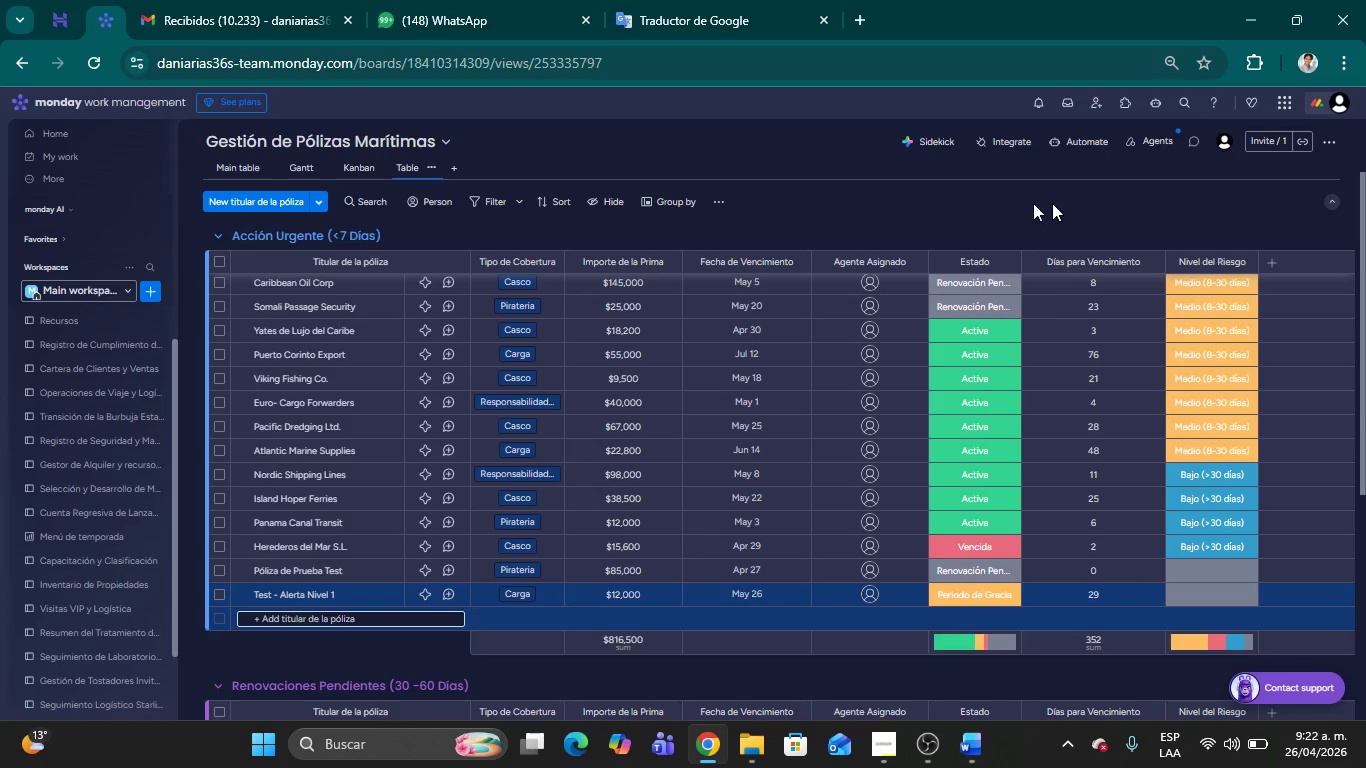 
left_click([993, 197])
 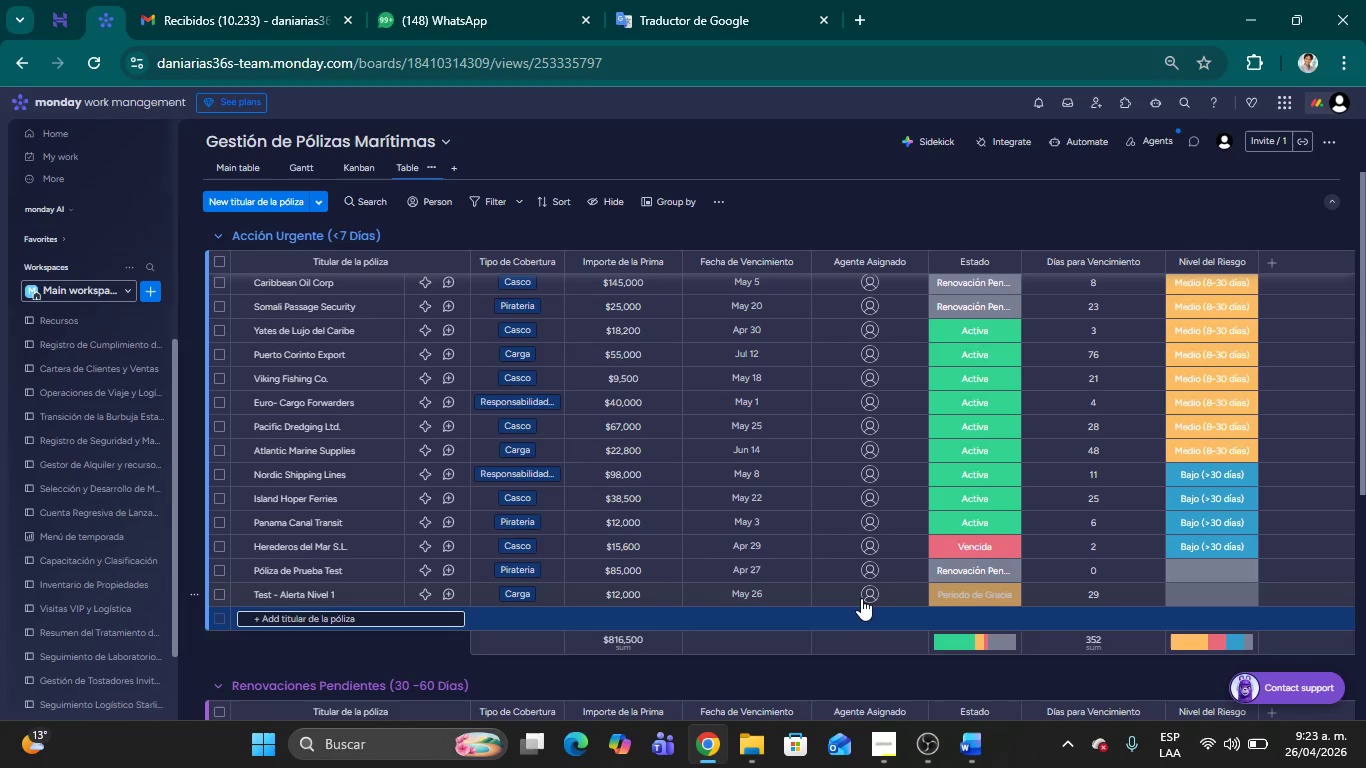 
wait(48.52)
 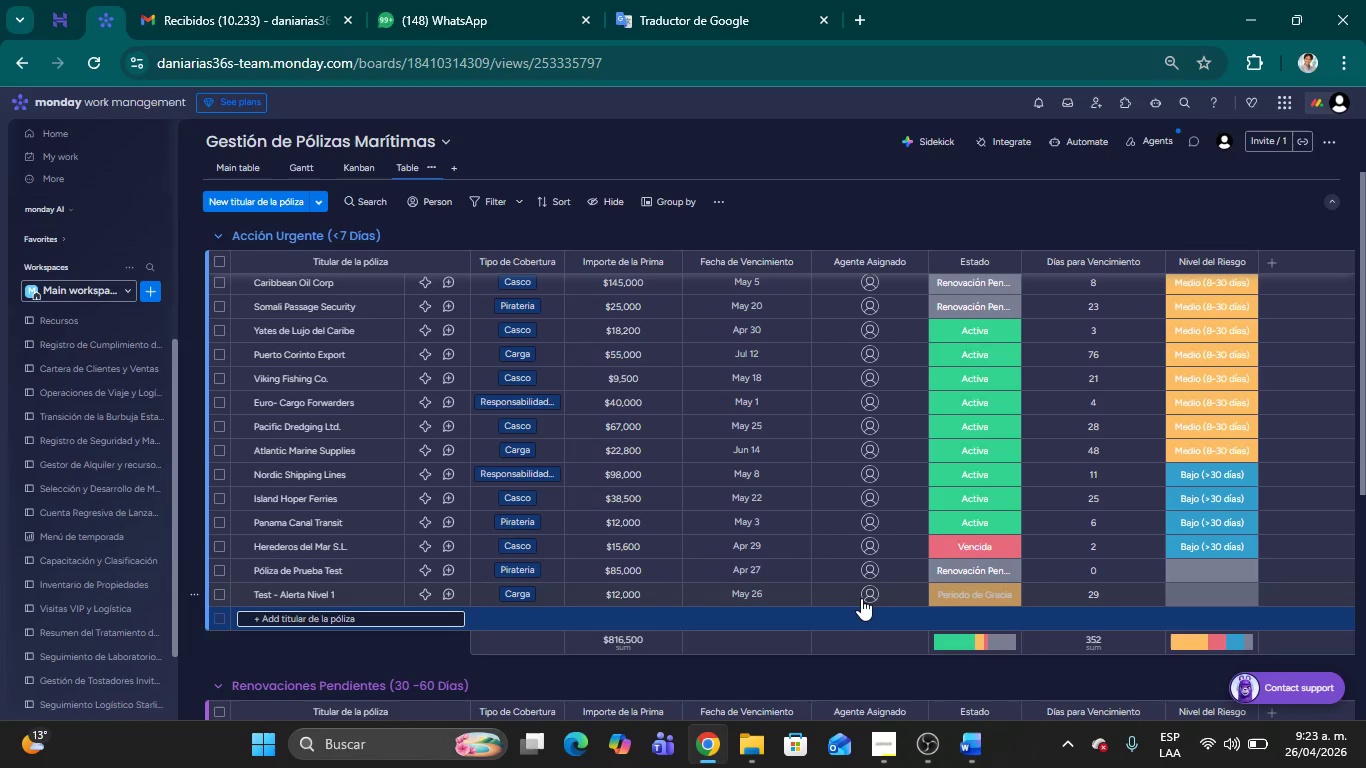 
left_click([303, 624])
 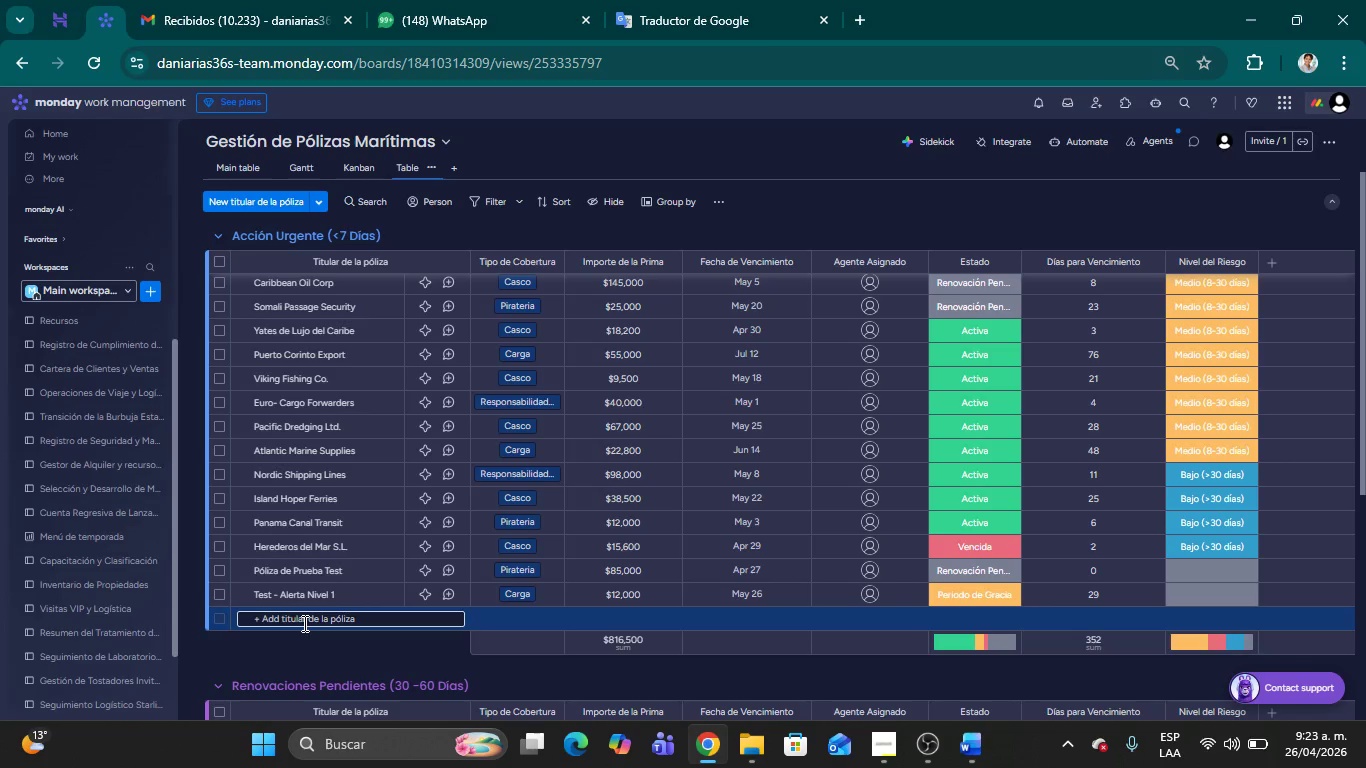 
type(Test - Alerta n)
key(Backspace)
type( Nivel 2)
 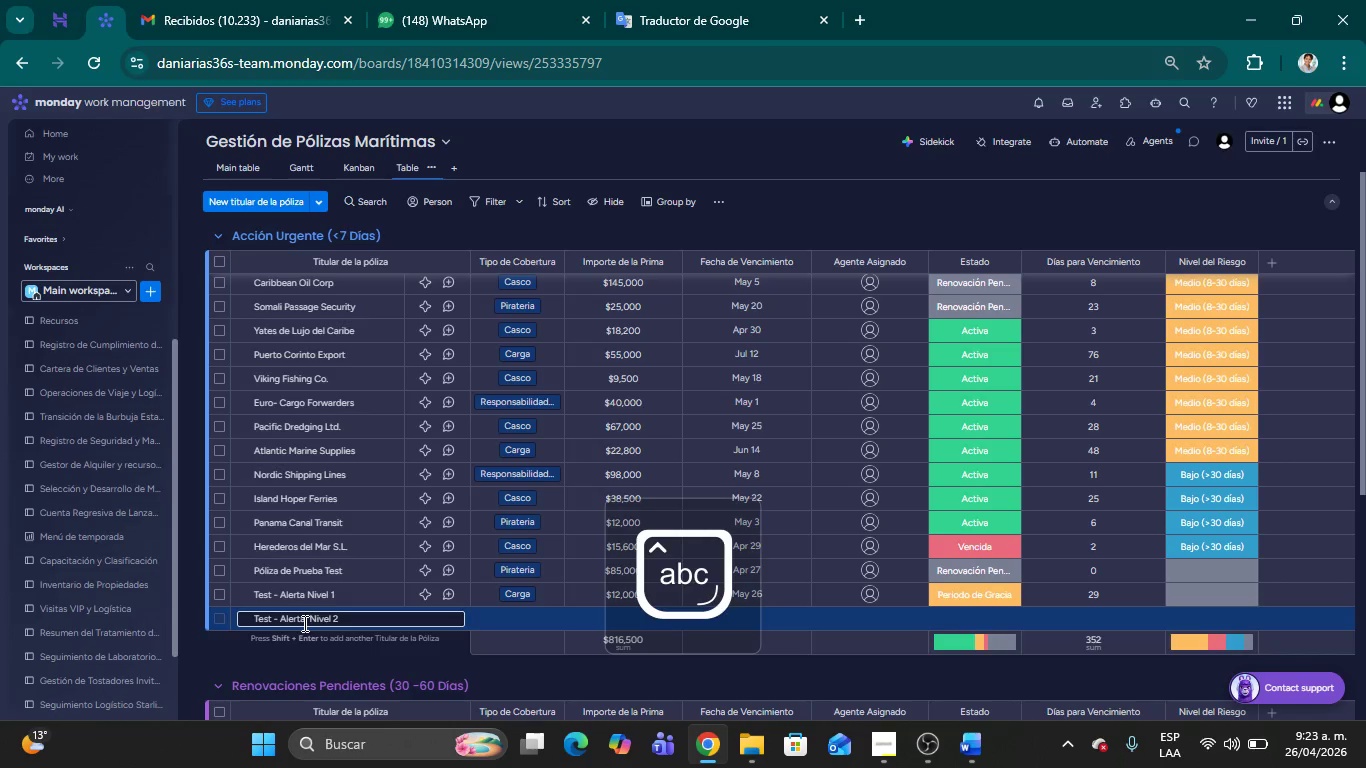 
mouse_move([278, 692])
 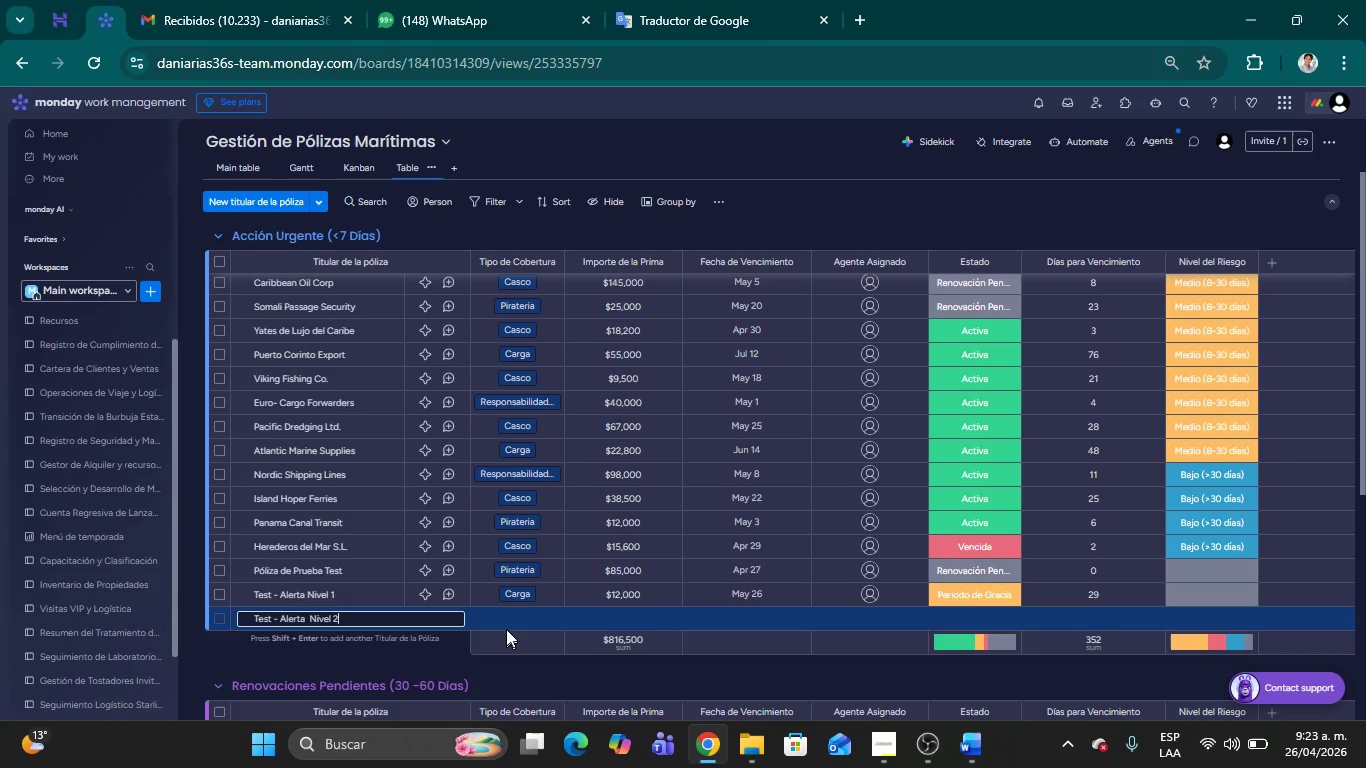 
left_click([504, 623])
 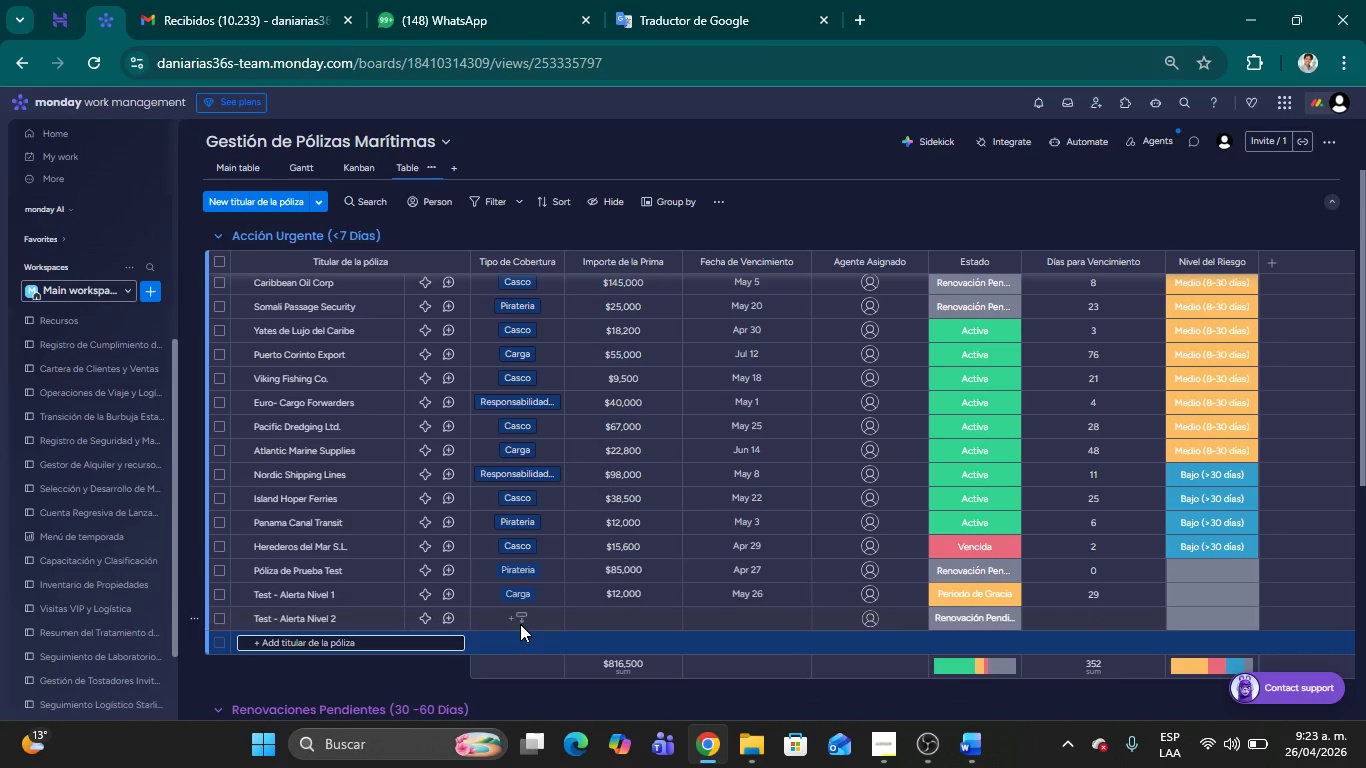 
left_click([518, 618])
 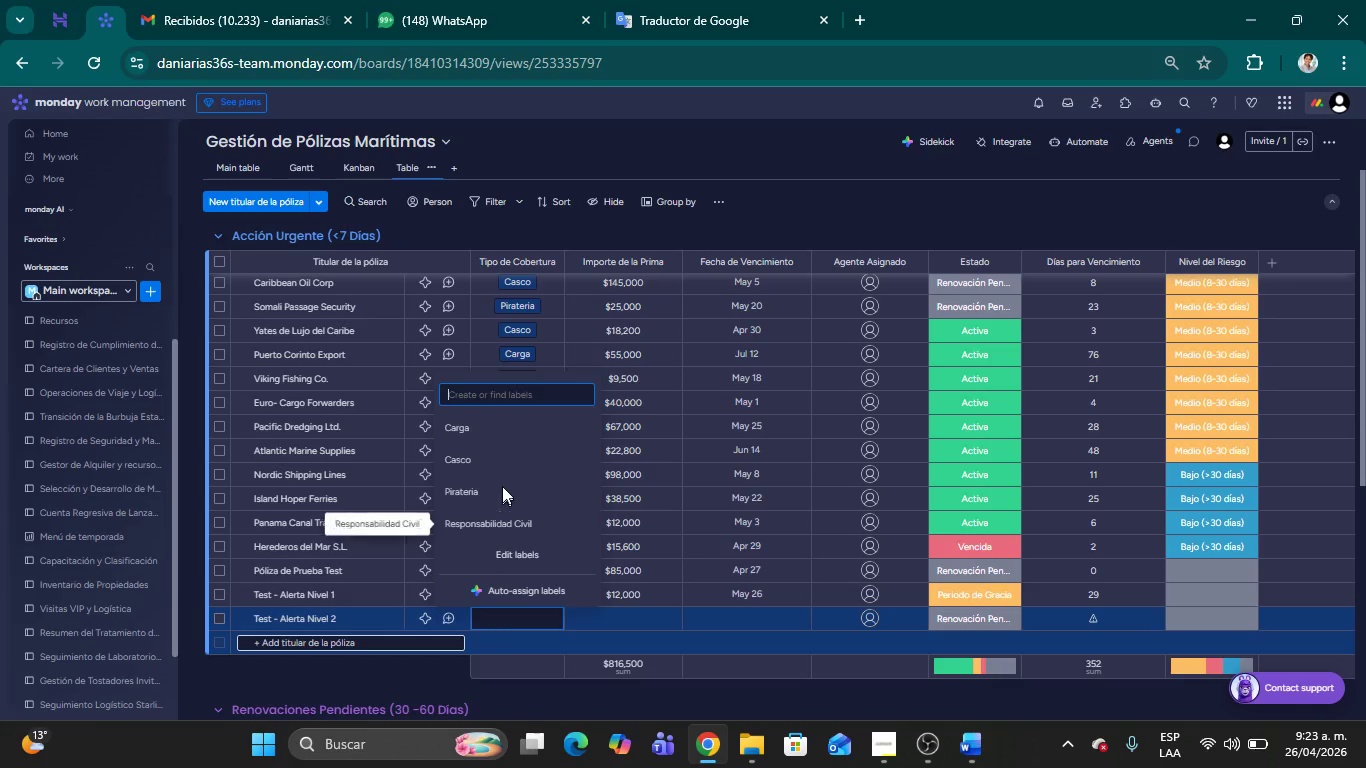 
left_click([500, 483])
 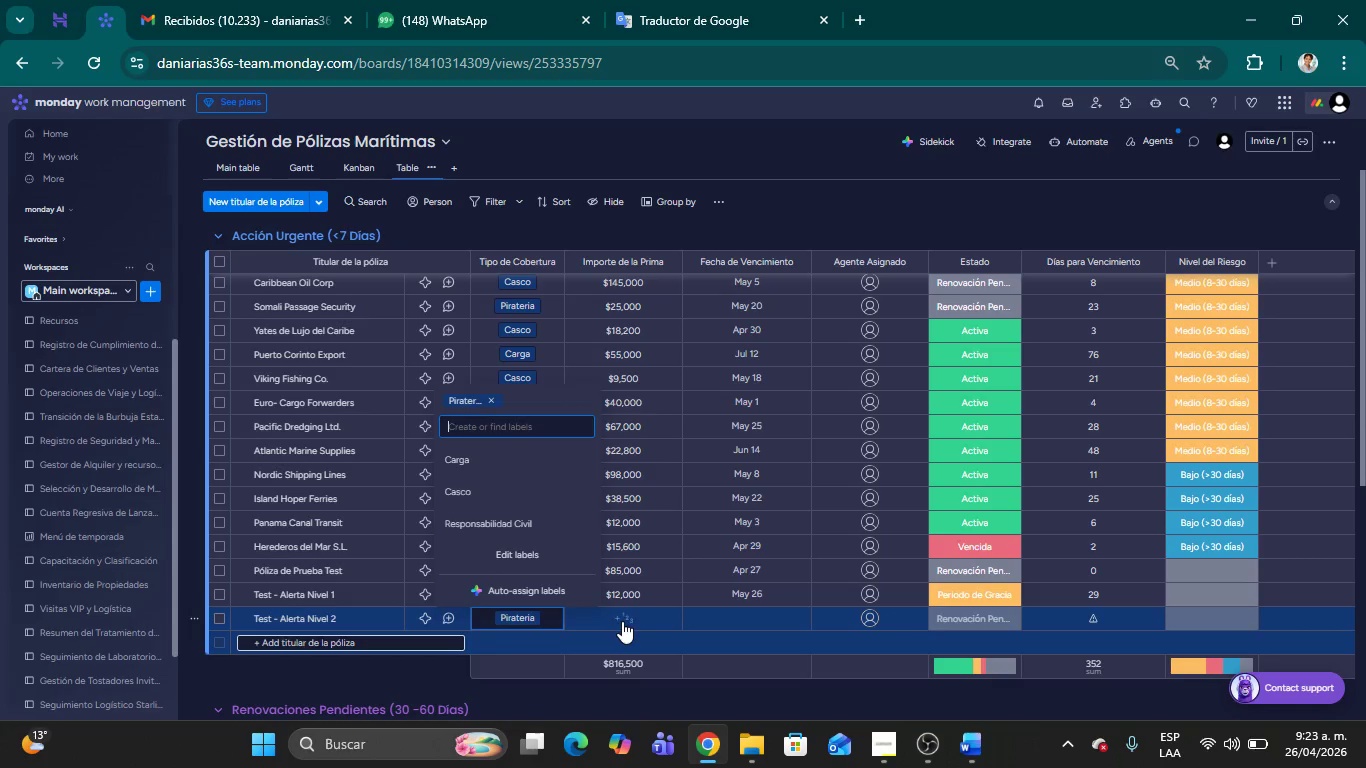 
left_click([622, 621])
 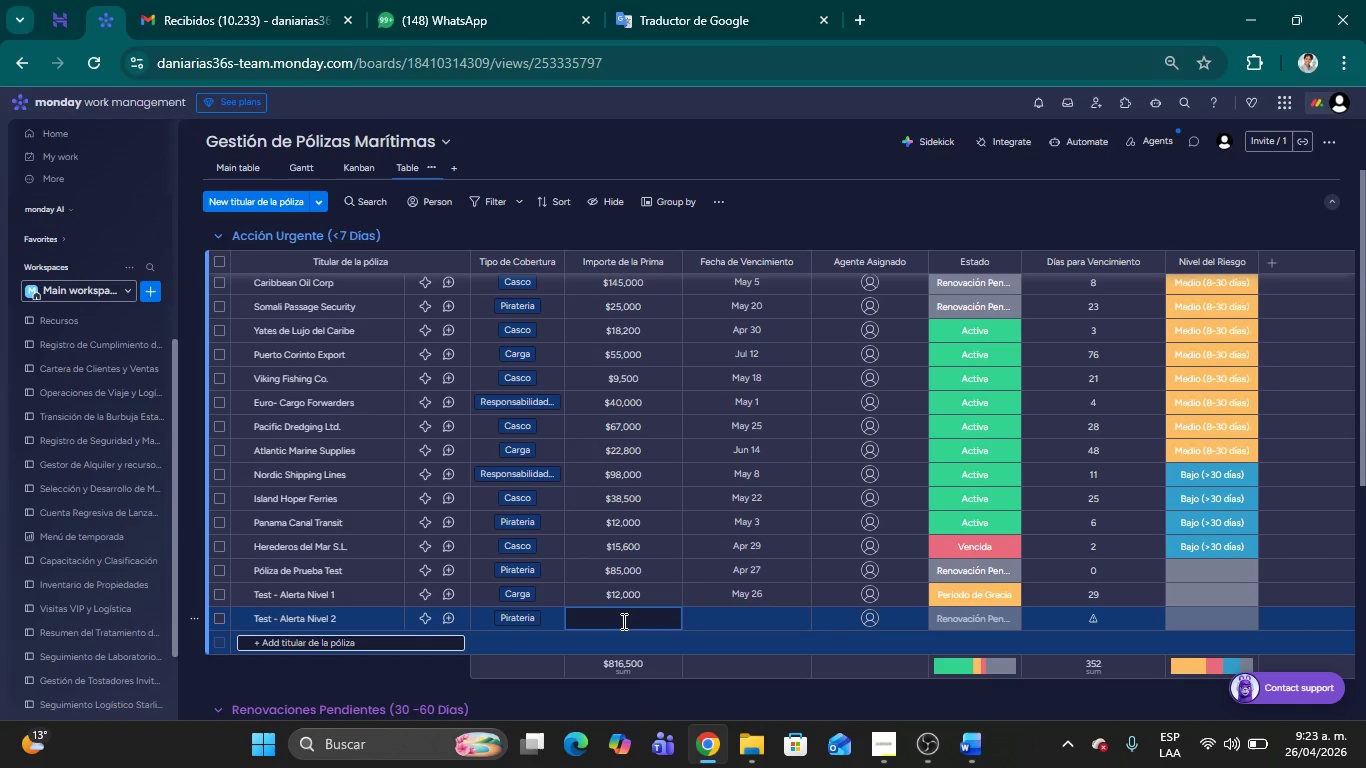 
type(56000)
 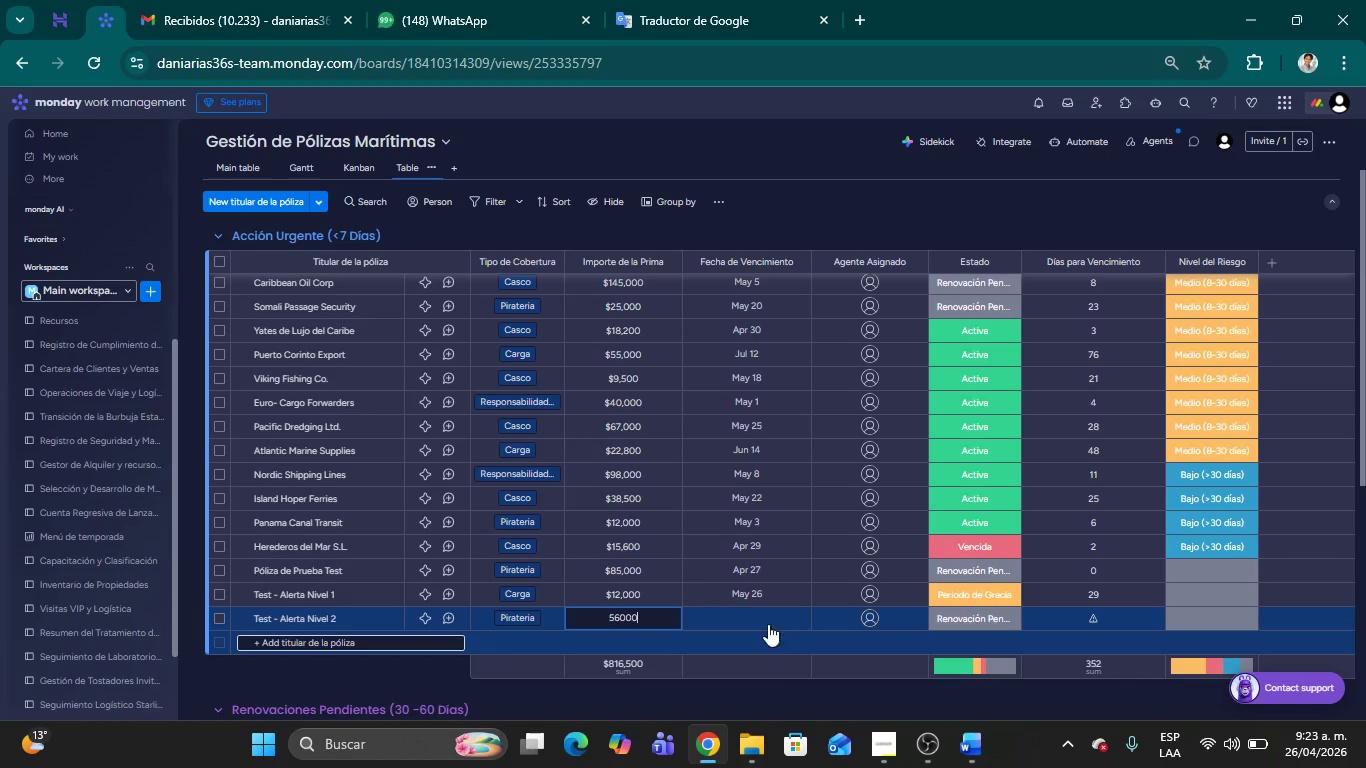 
left_click([758, 620])
 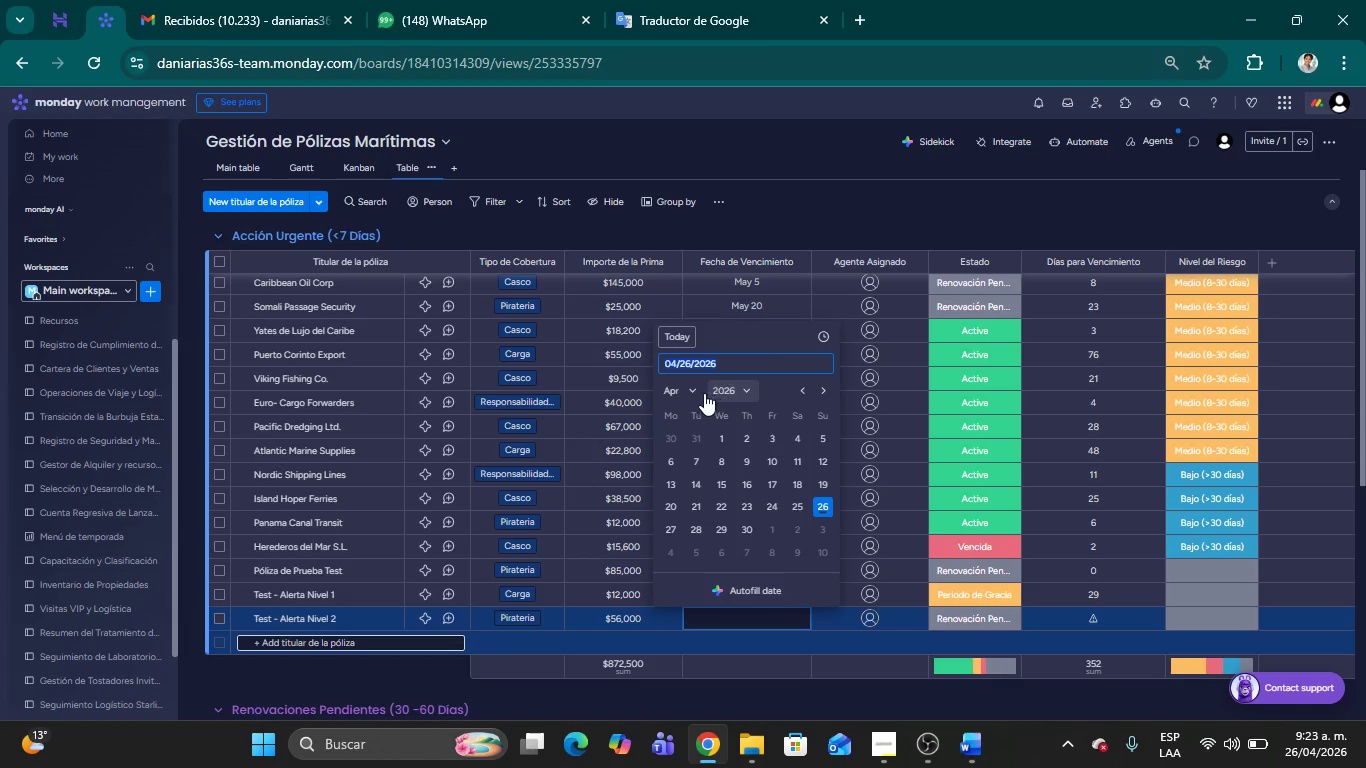 
left_click([698, 391])
 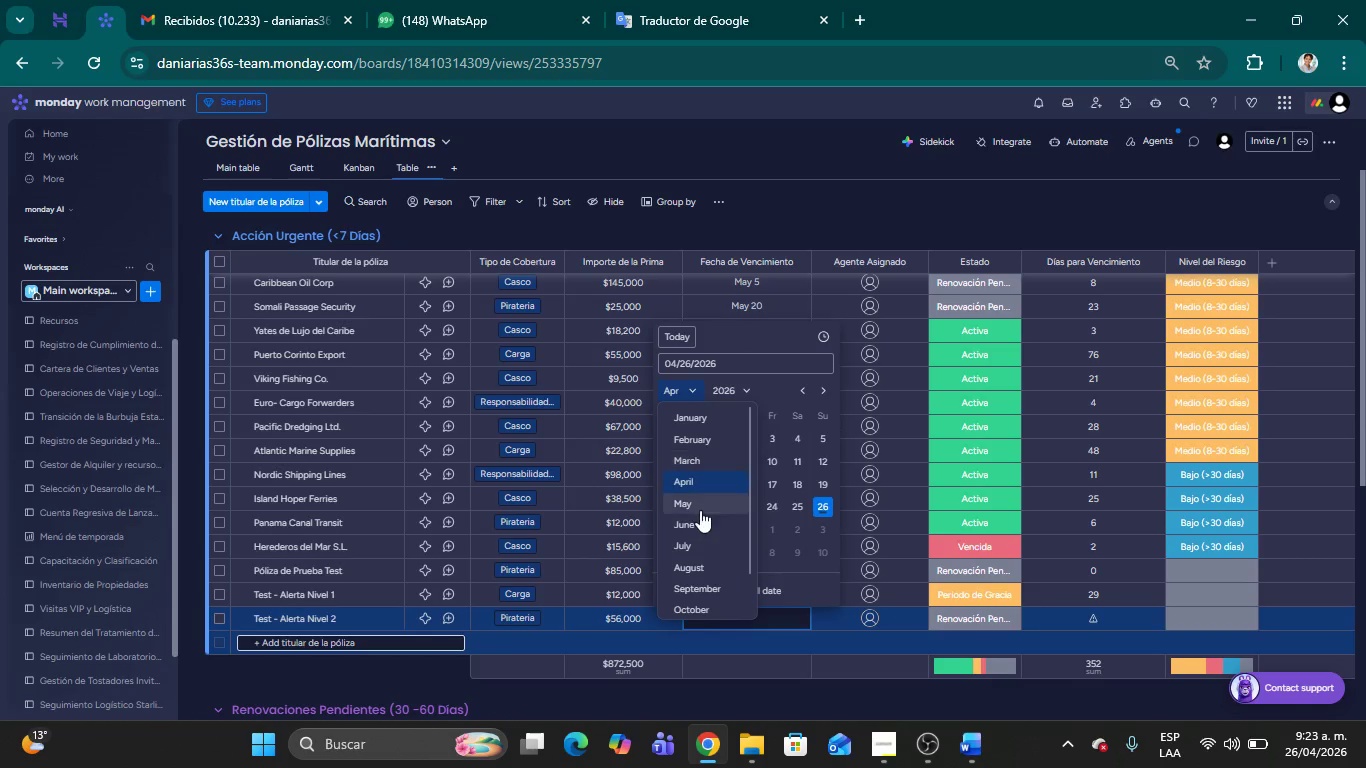 
left_click([700, 505])
 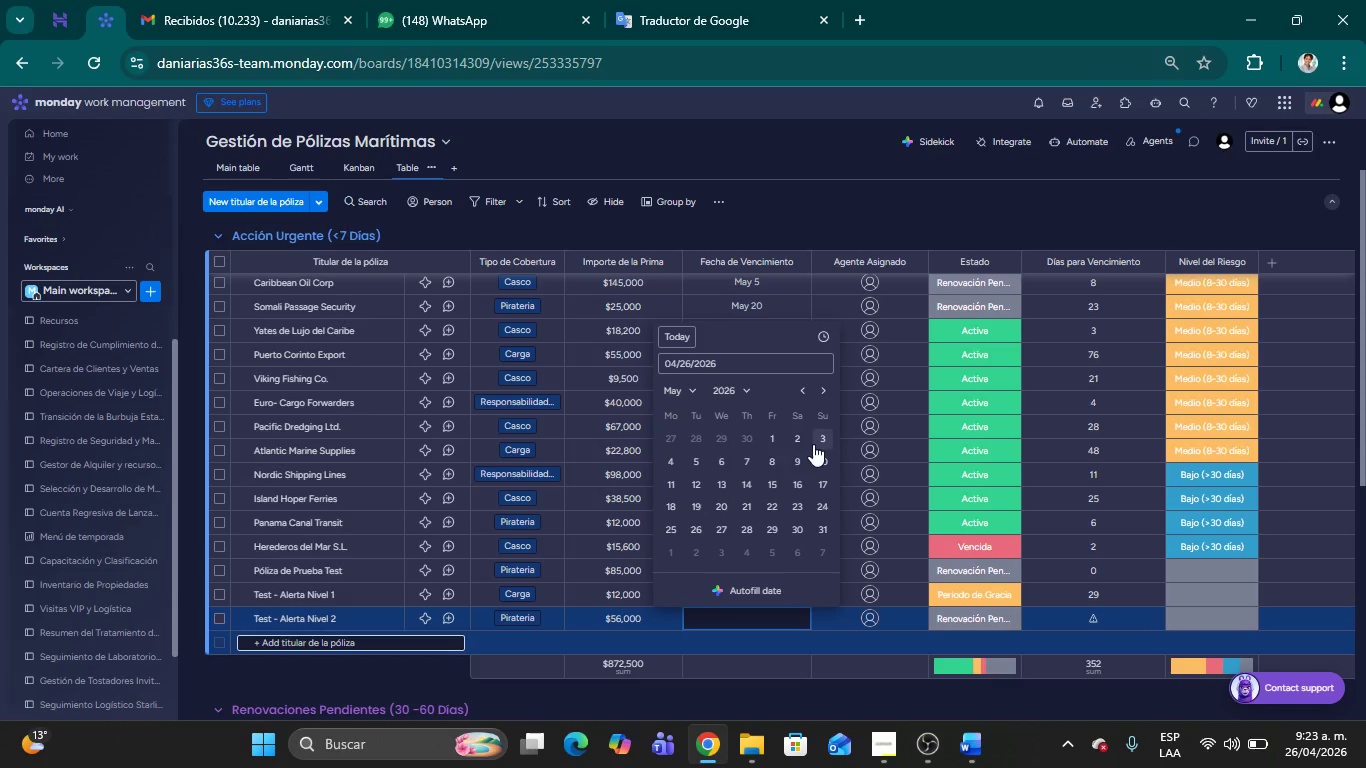 
left_click([814, 440])
 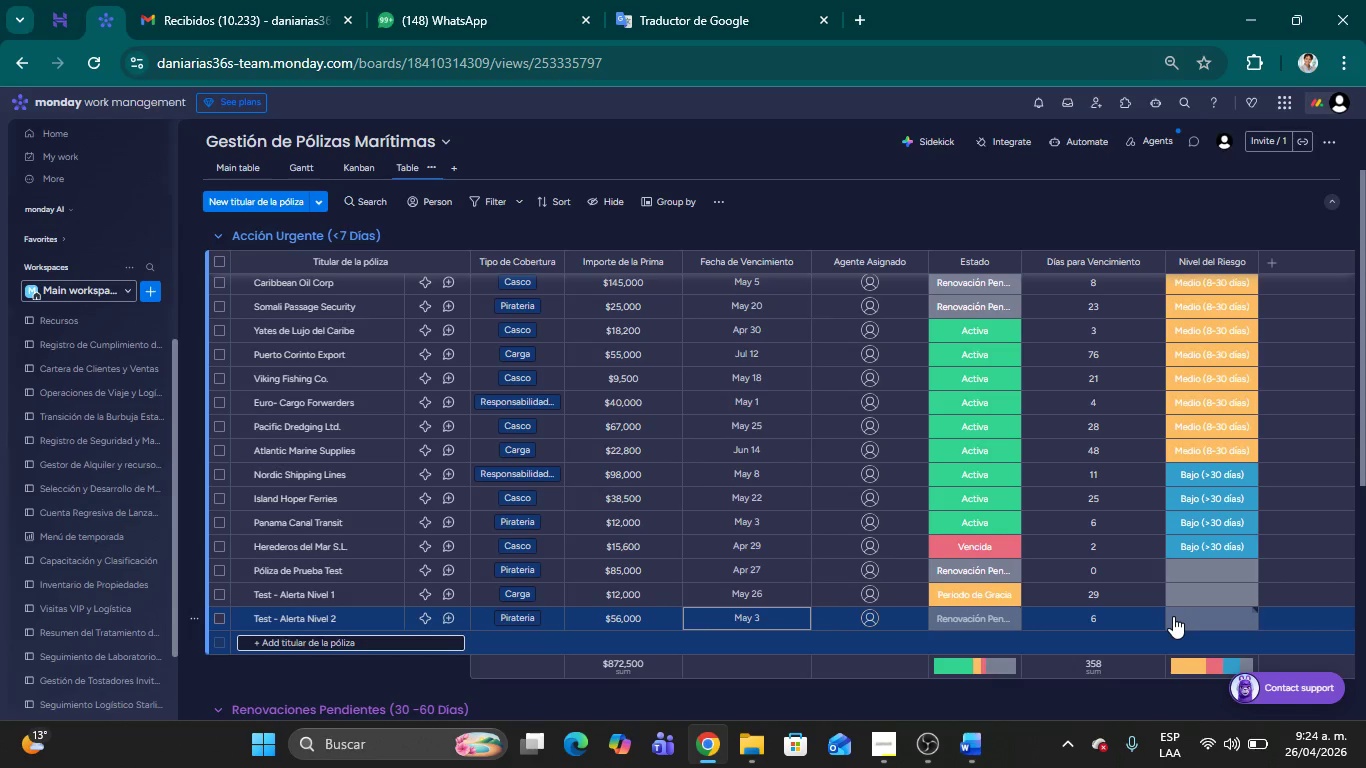 
wait(12.56)
 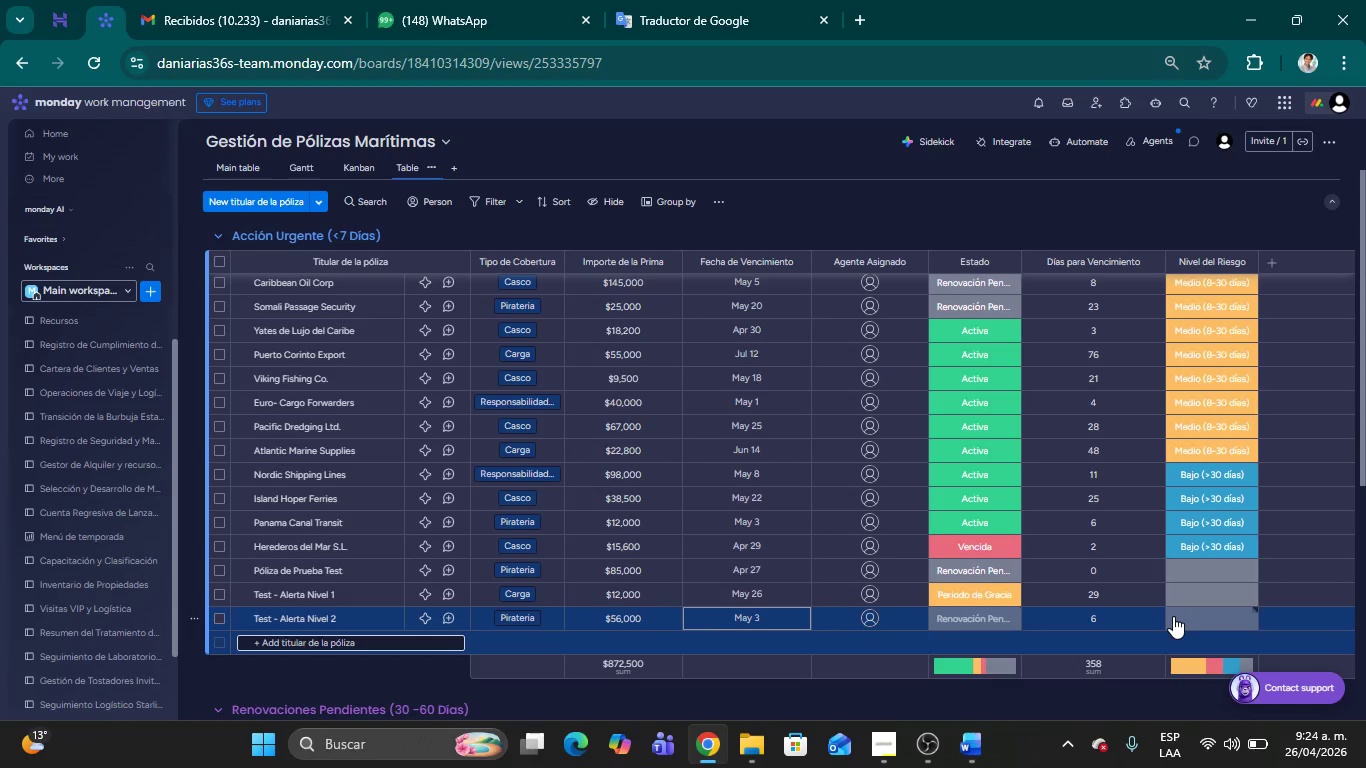 
scroll: coordinate [783, 582], scroll_direction: down, amount: 5.0
 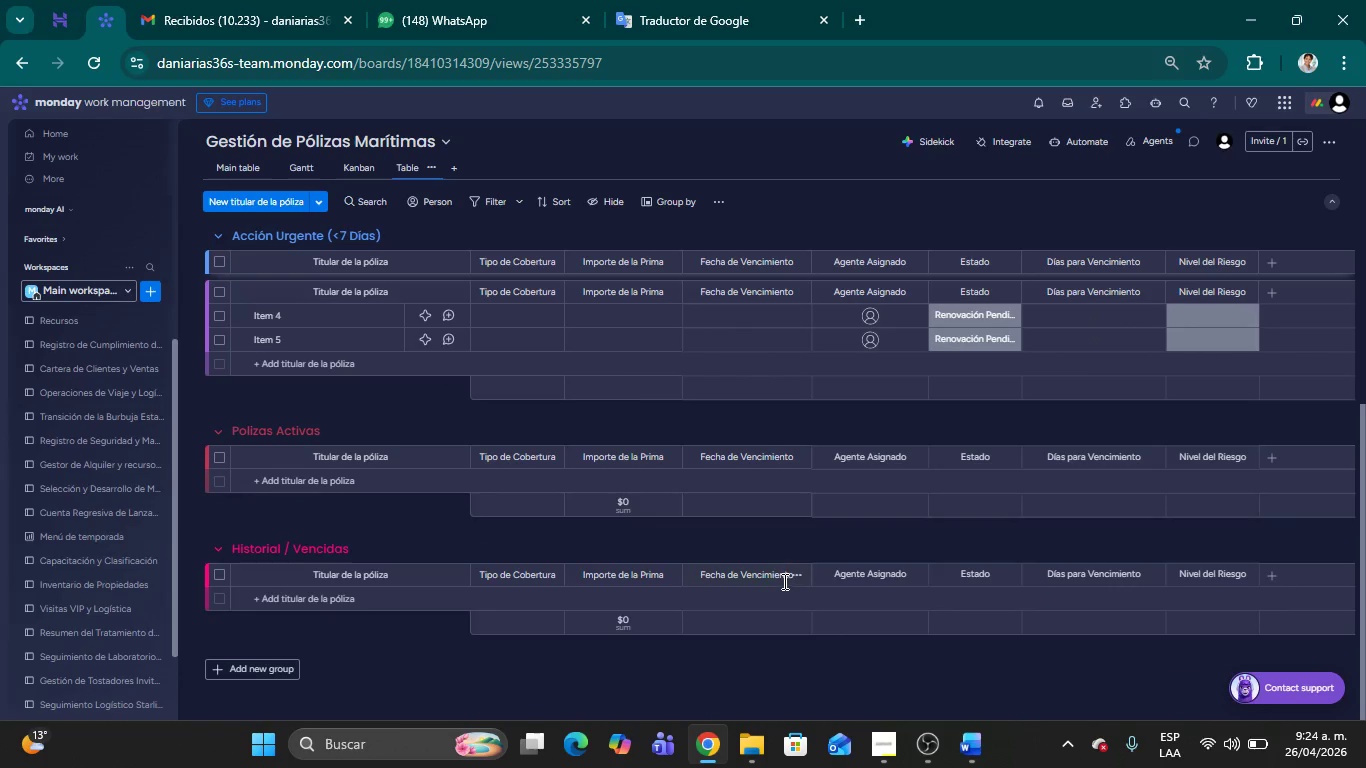 
scroll: coordinate [783, 581], scroll_direction: up, amount: 3.0
 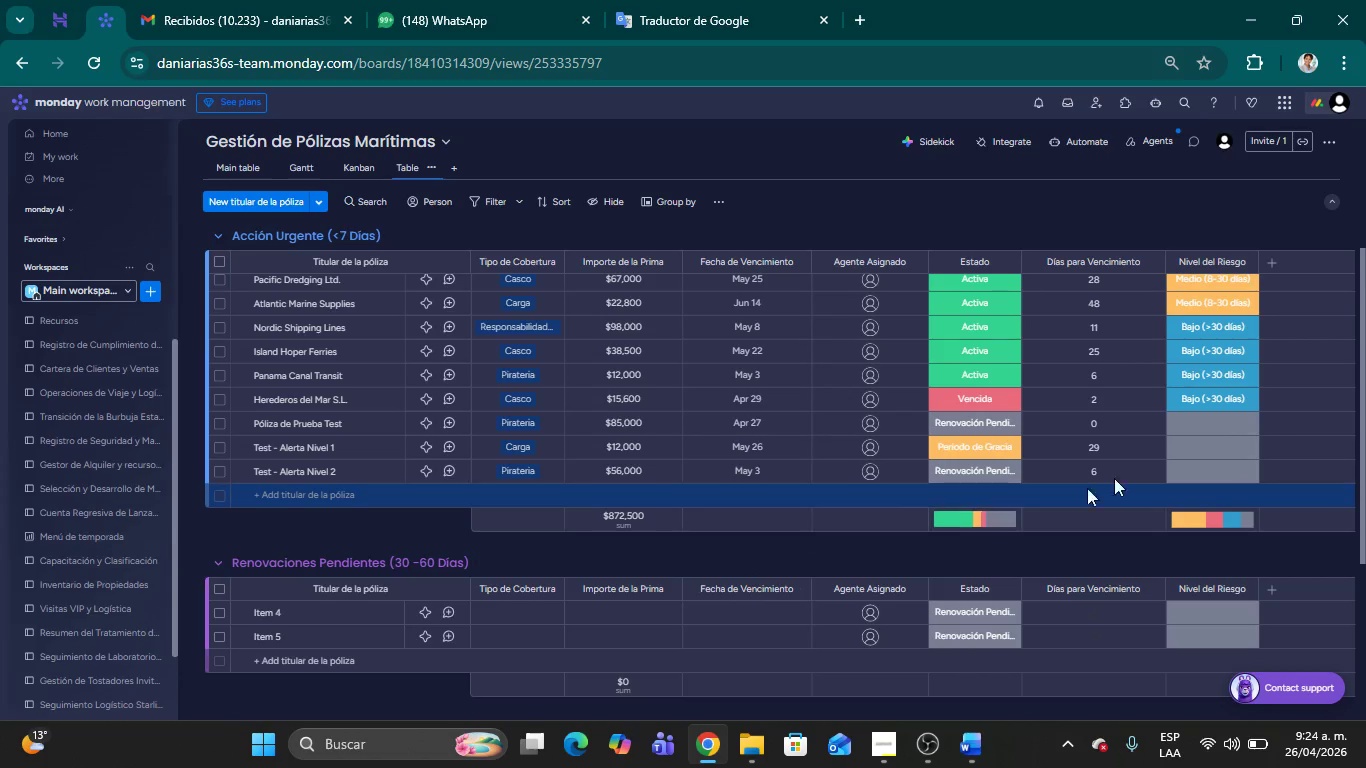 
mouse_move([1161, 463])
 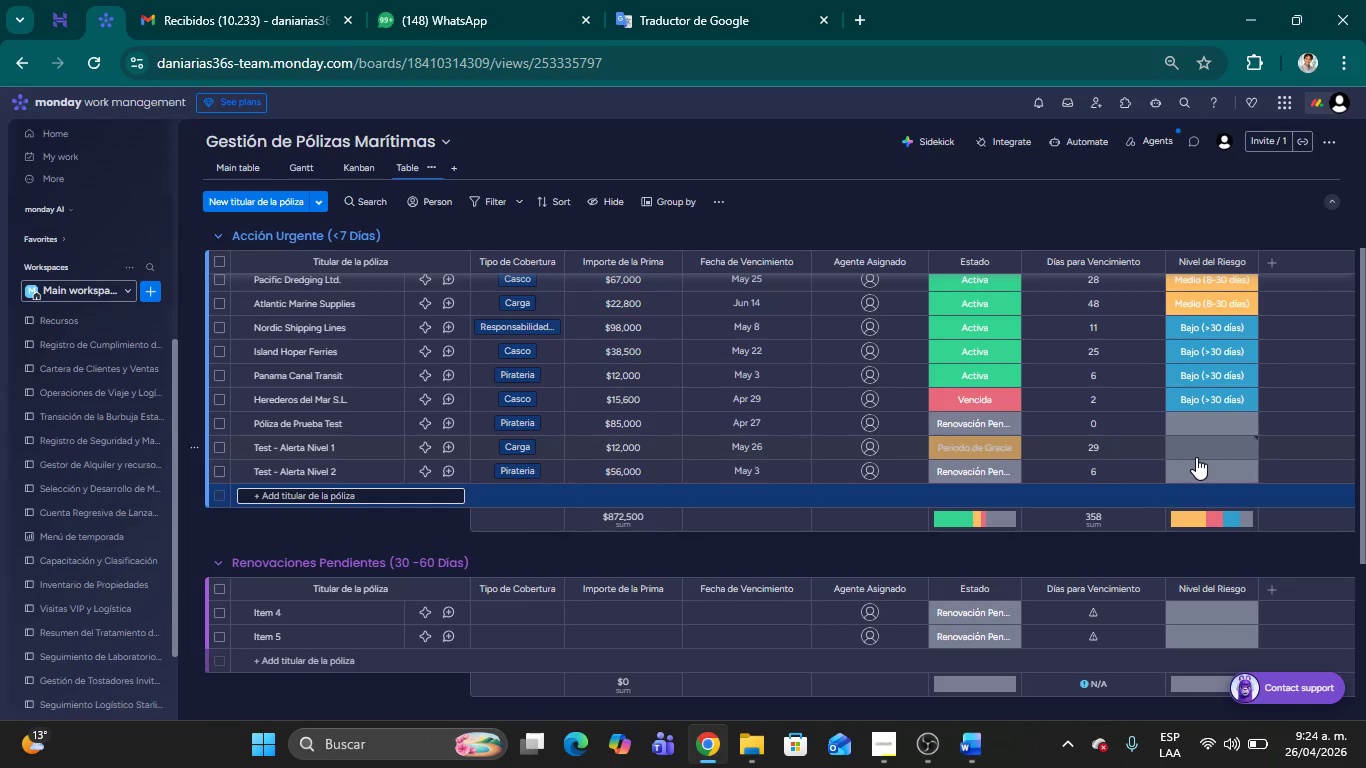 
left_click([1196, 457])
 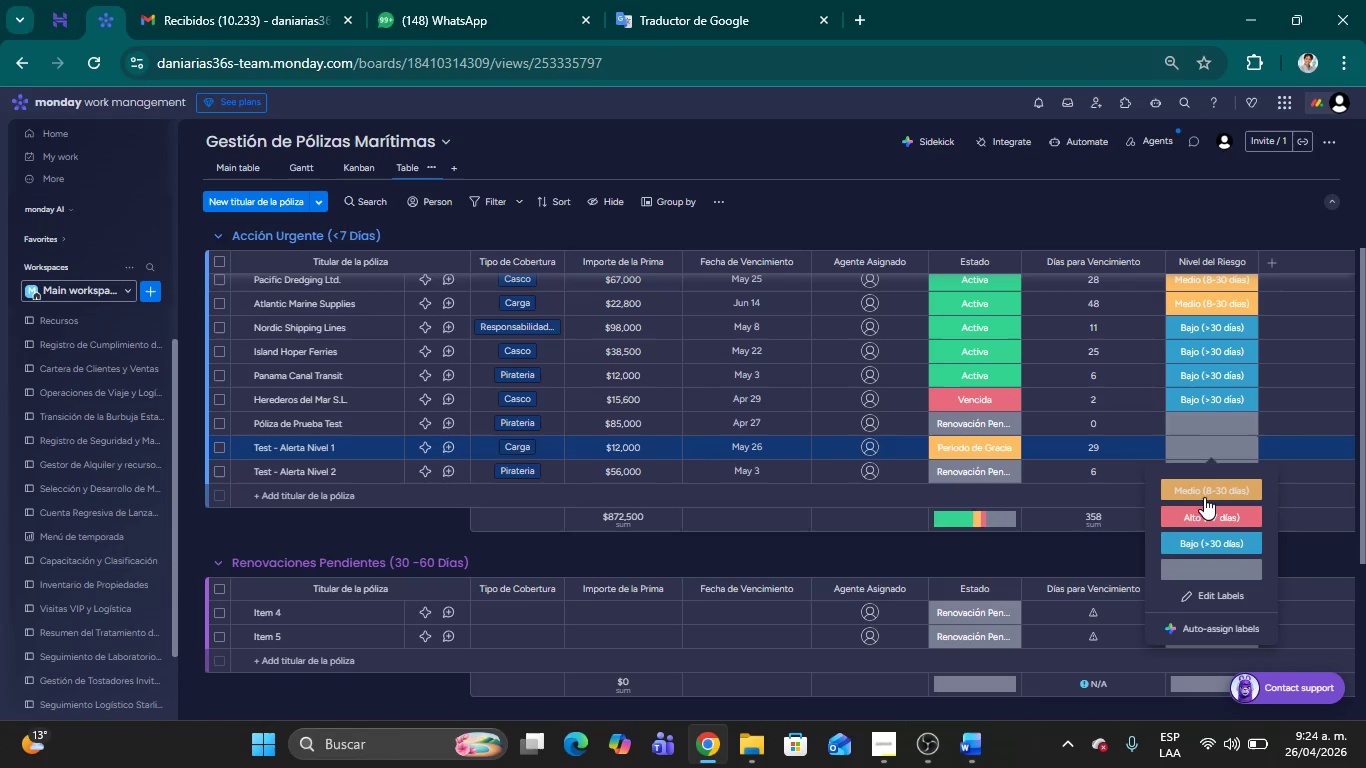 
left_click([1204, 519])
 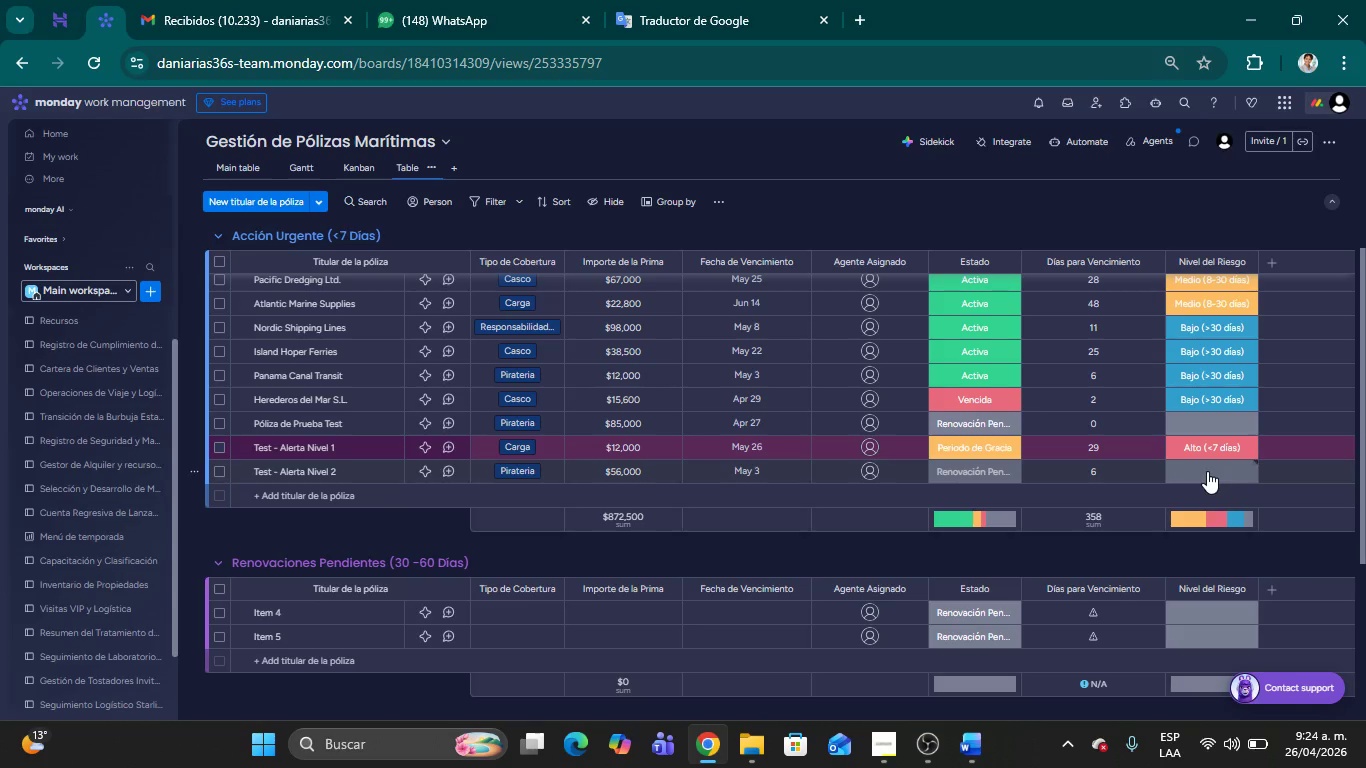 
left_click([1207, 471])
 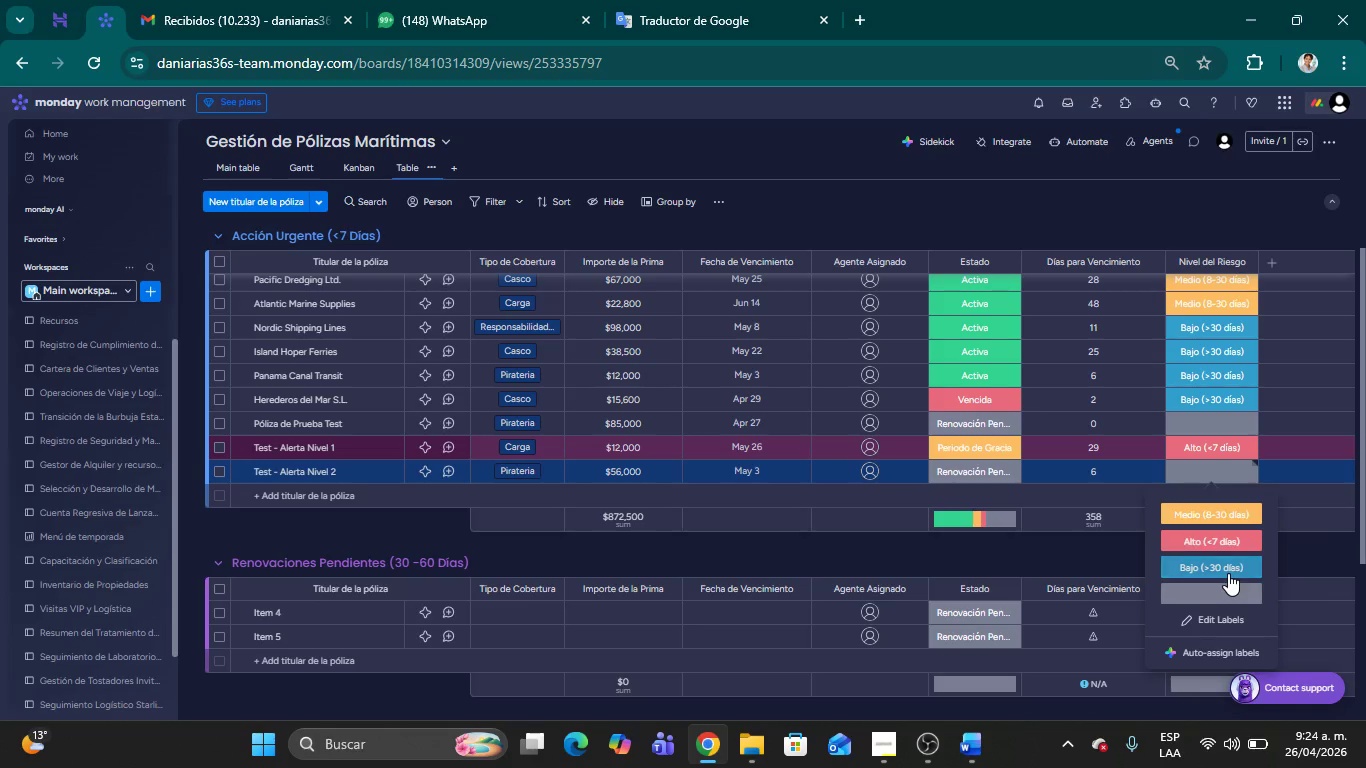 
left_click([1224, 569])
 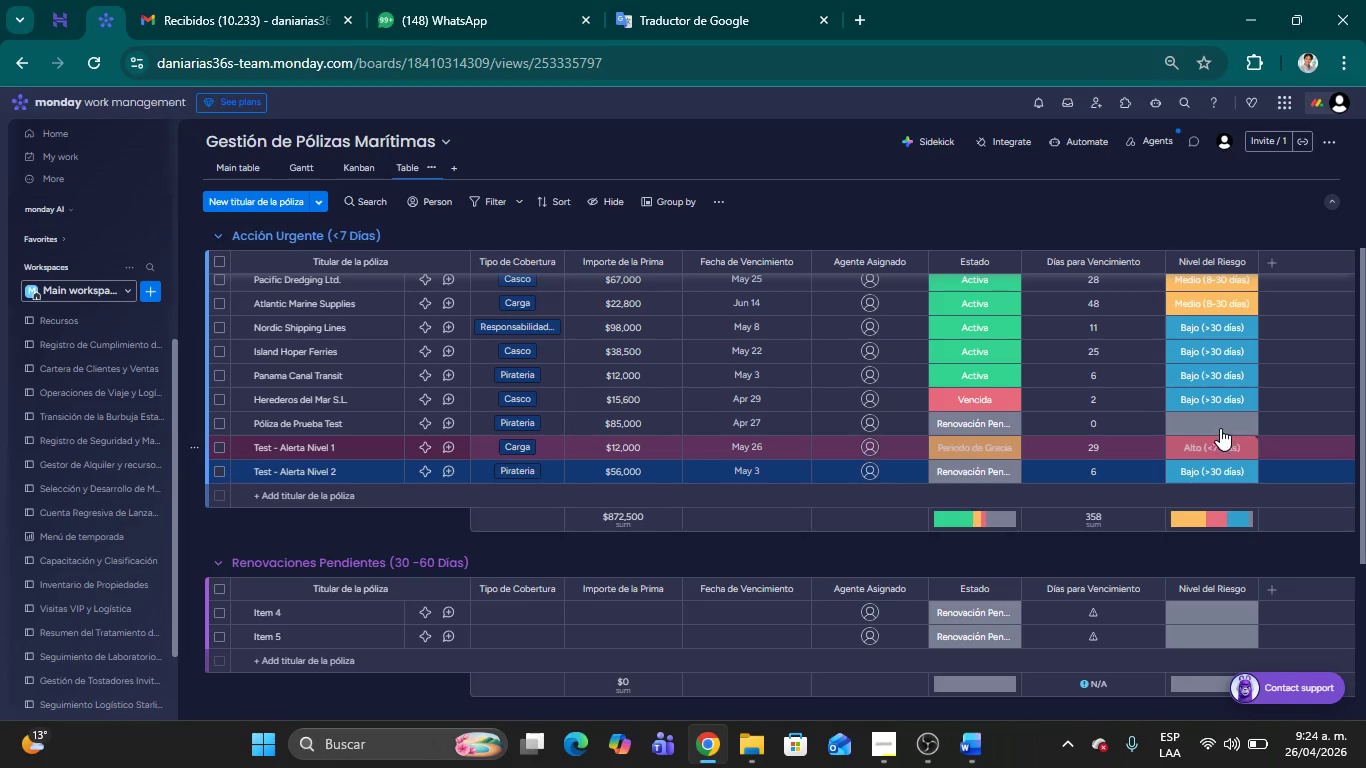 
left_click([1220, 428])
 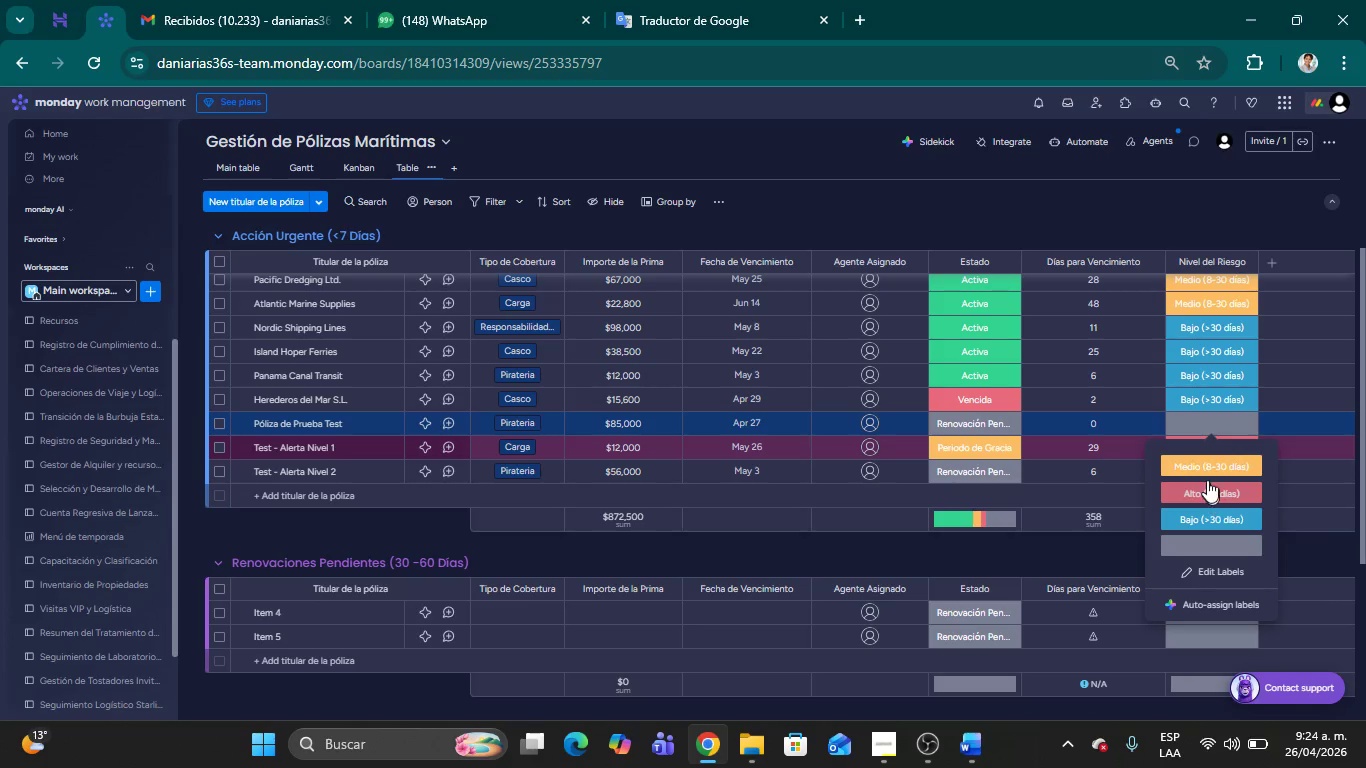 
left_click([1206, 469])
 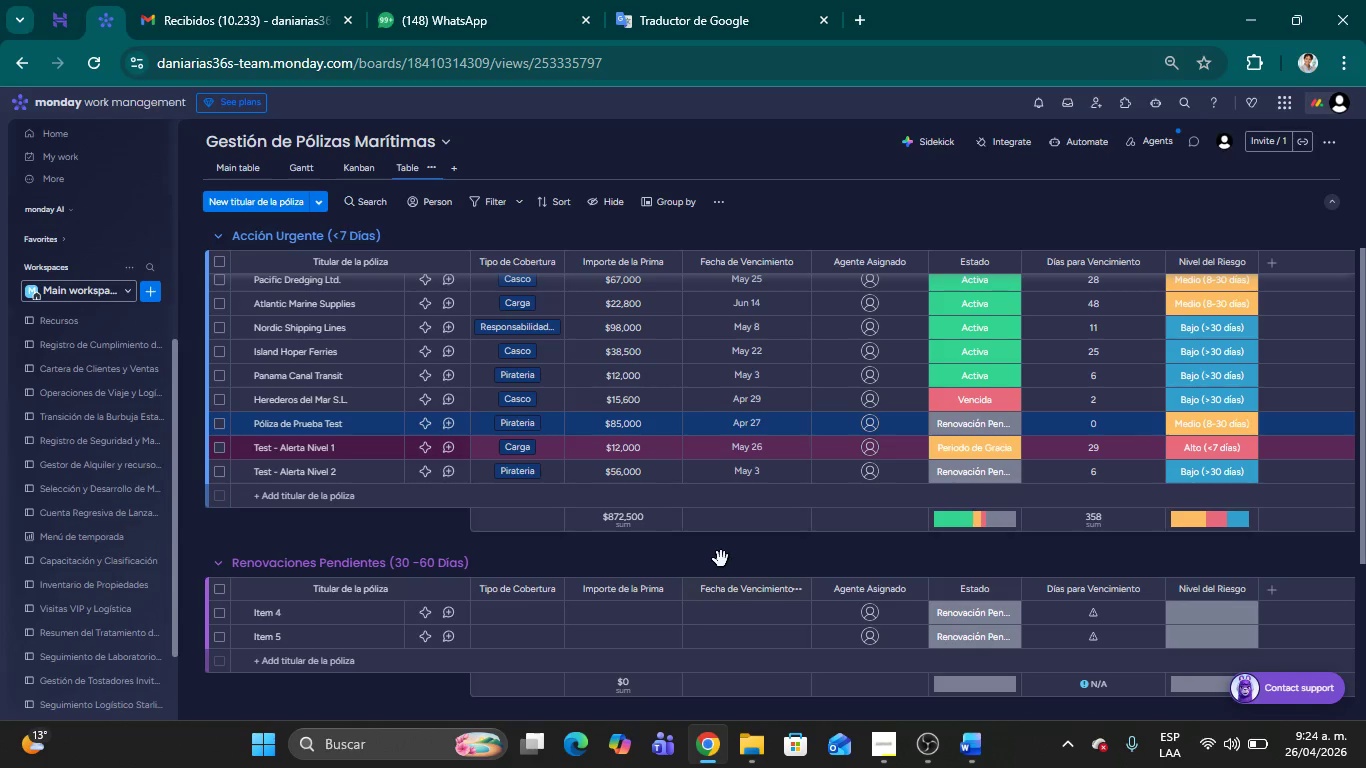 
left_click([711, 553])
 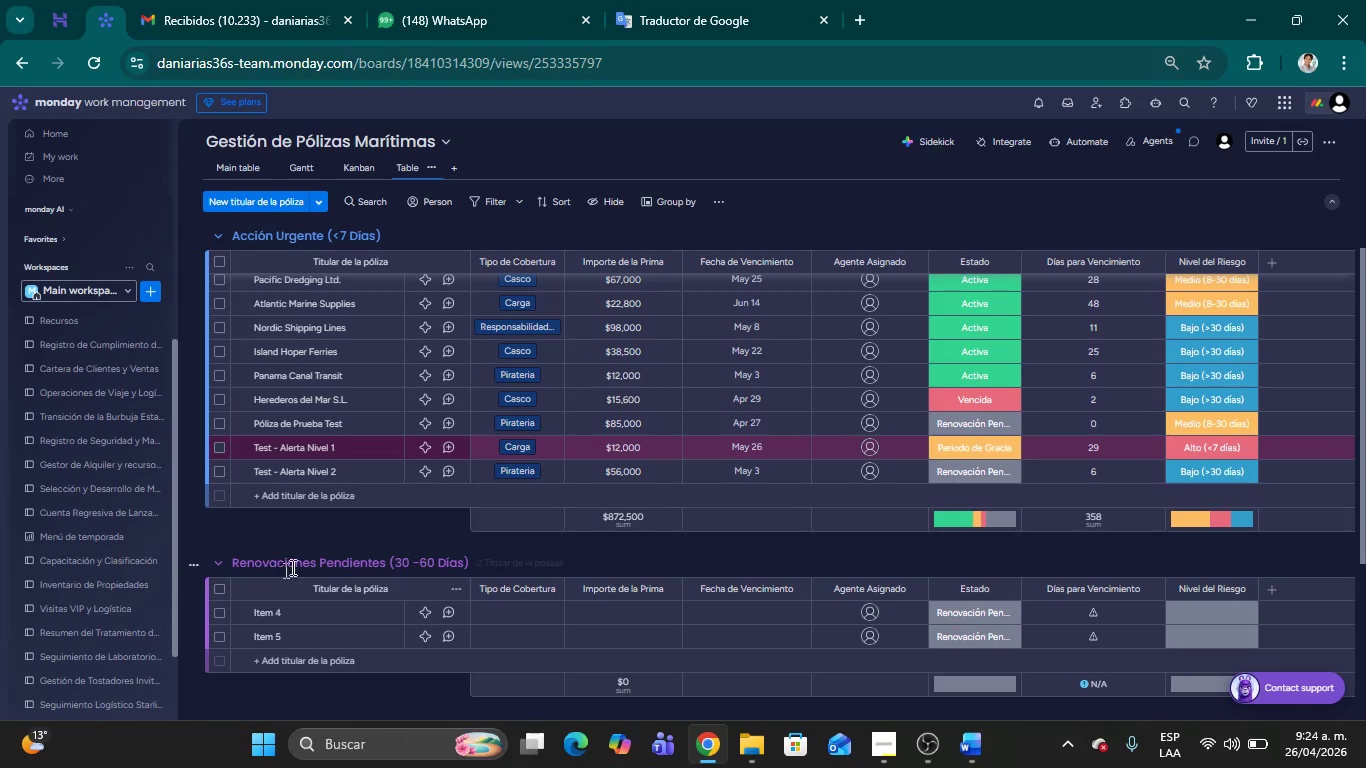 
scroll: coordinate [331, 569], scroll_direction: down, amount: 2.0
 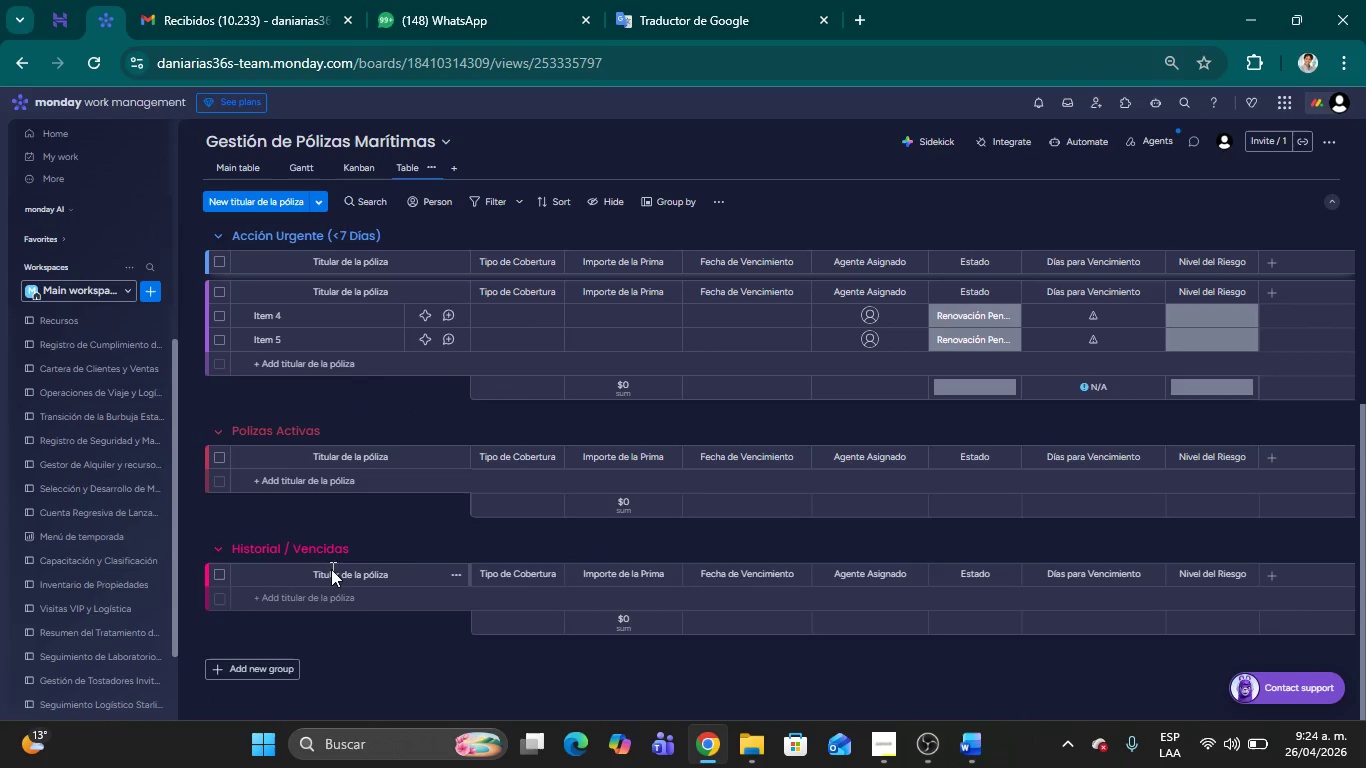 
scroll: coordinate [331, 569], scroll_direction: up, amount: 2.0
 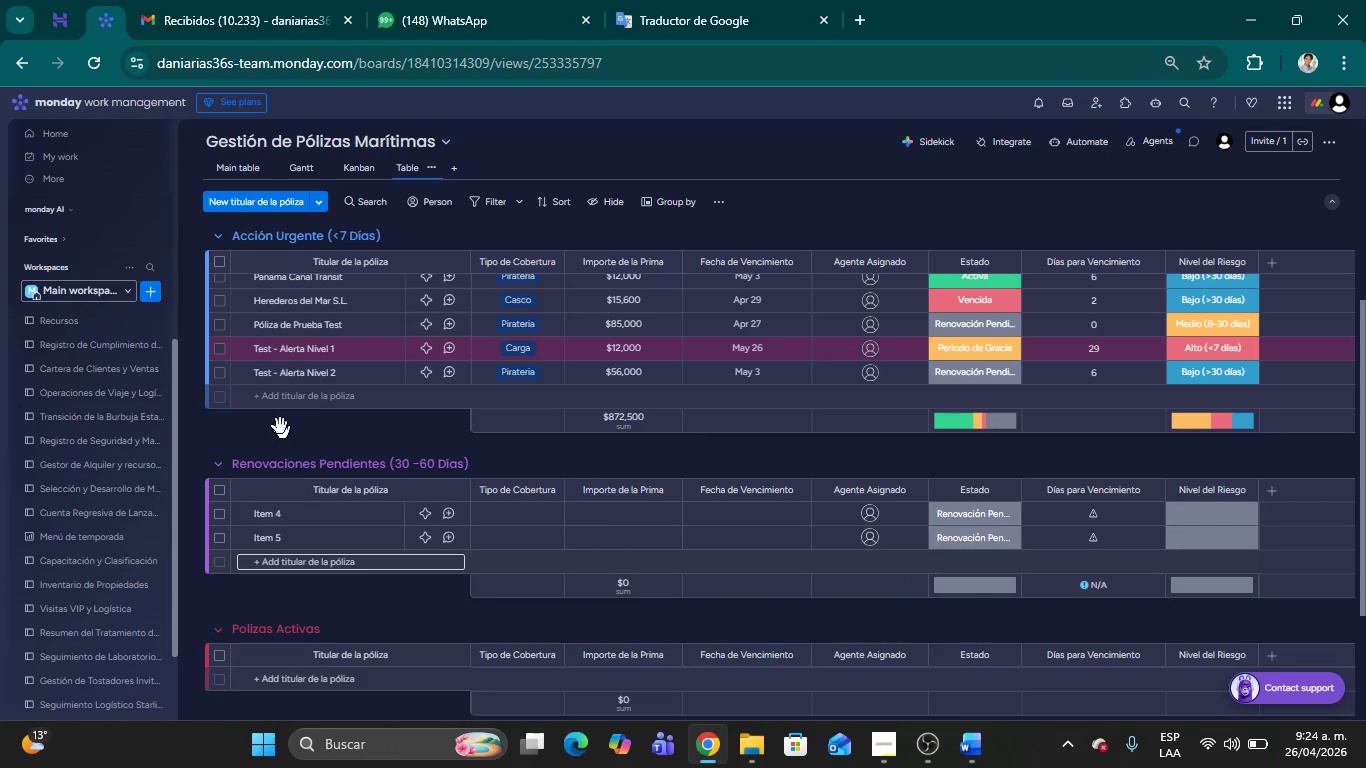 
left_click([272, 391])
 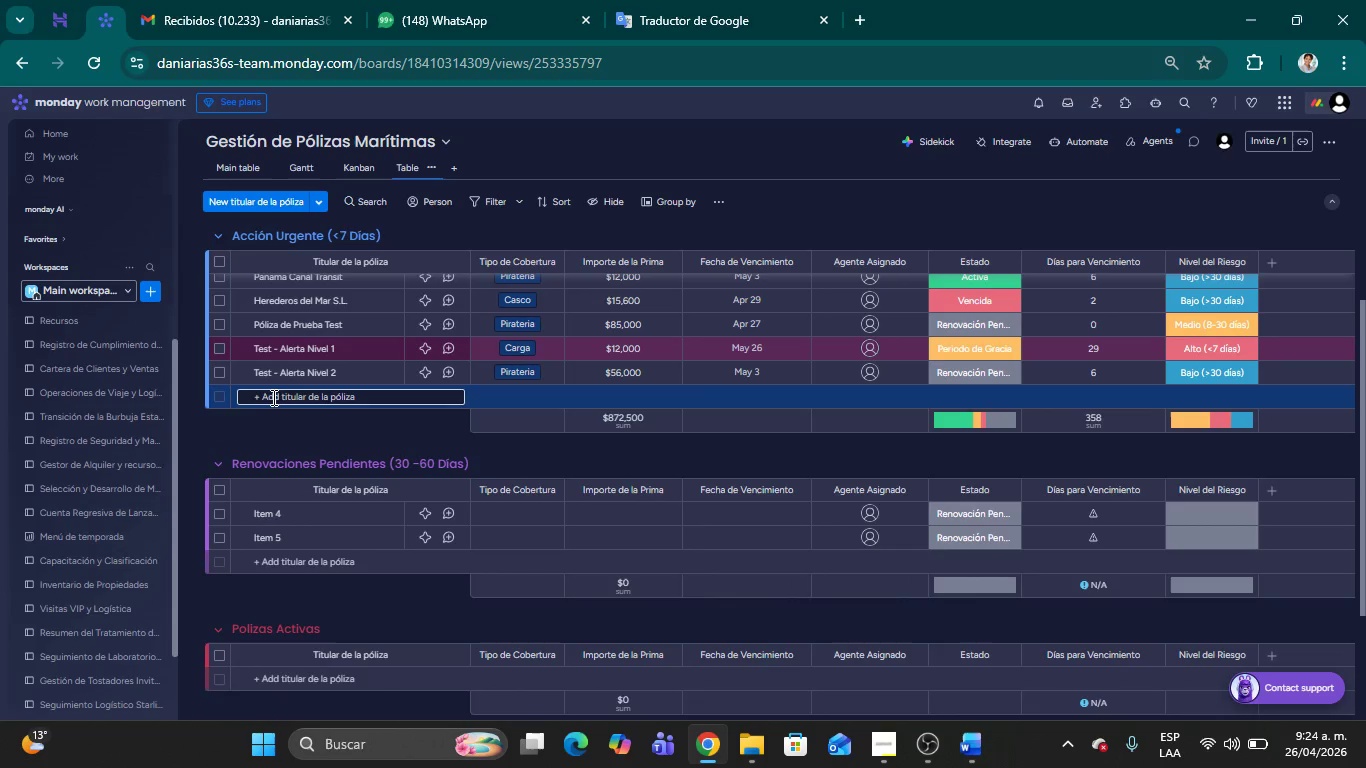 
type(A)
key(Backspace)
key(Backspace)
type(Test - Alerta Nivel 3)
 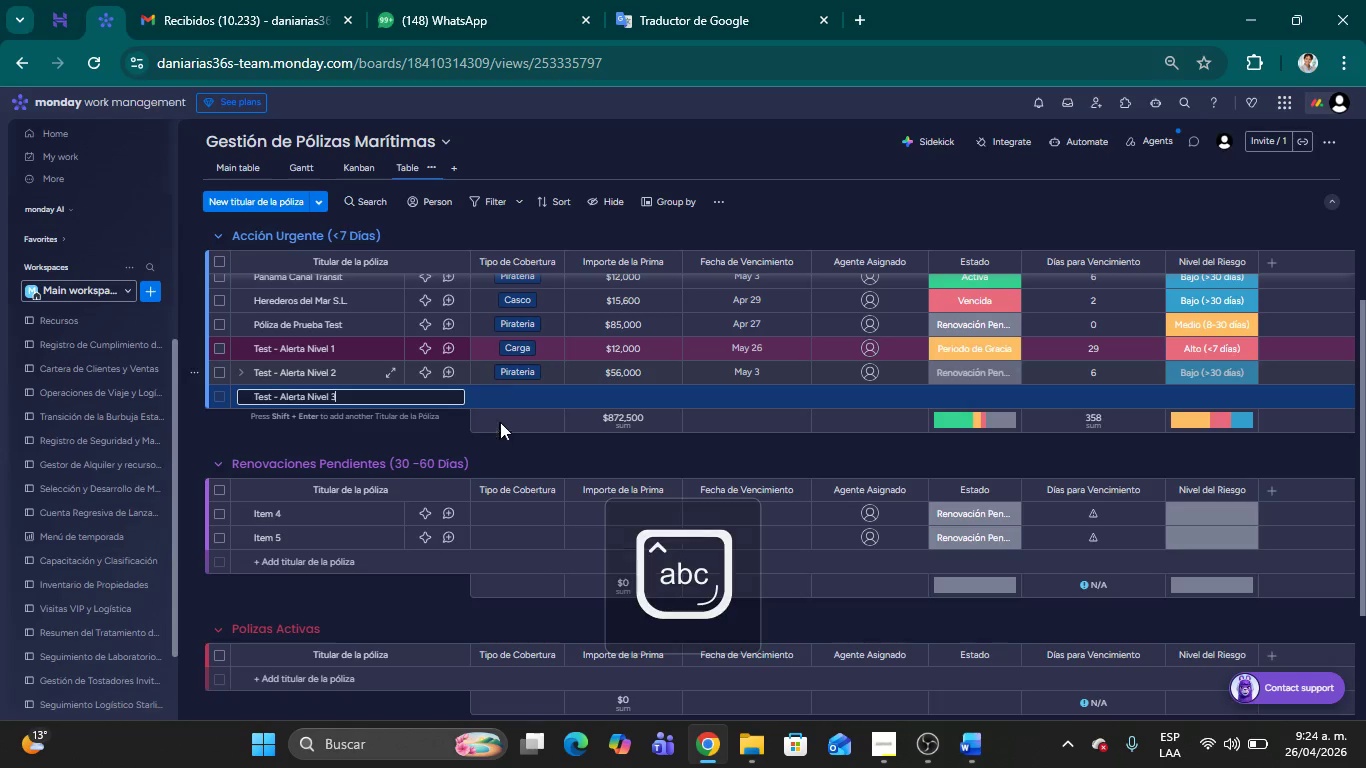 
left_click([503, 398])
 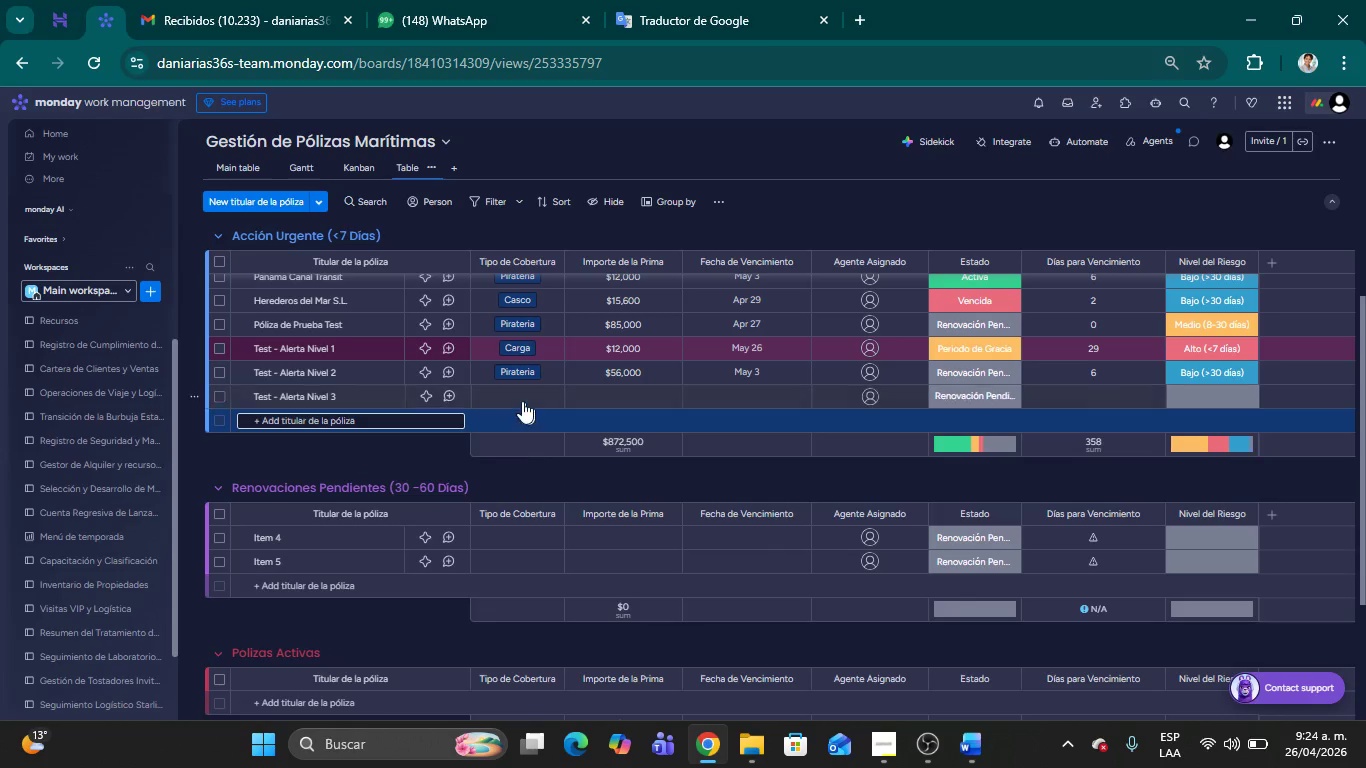 
left_click([521, 398])
 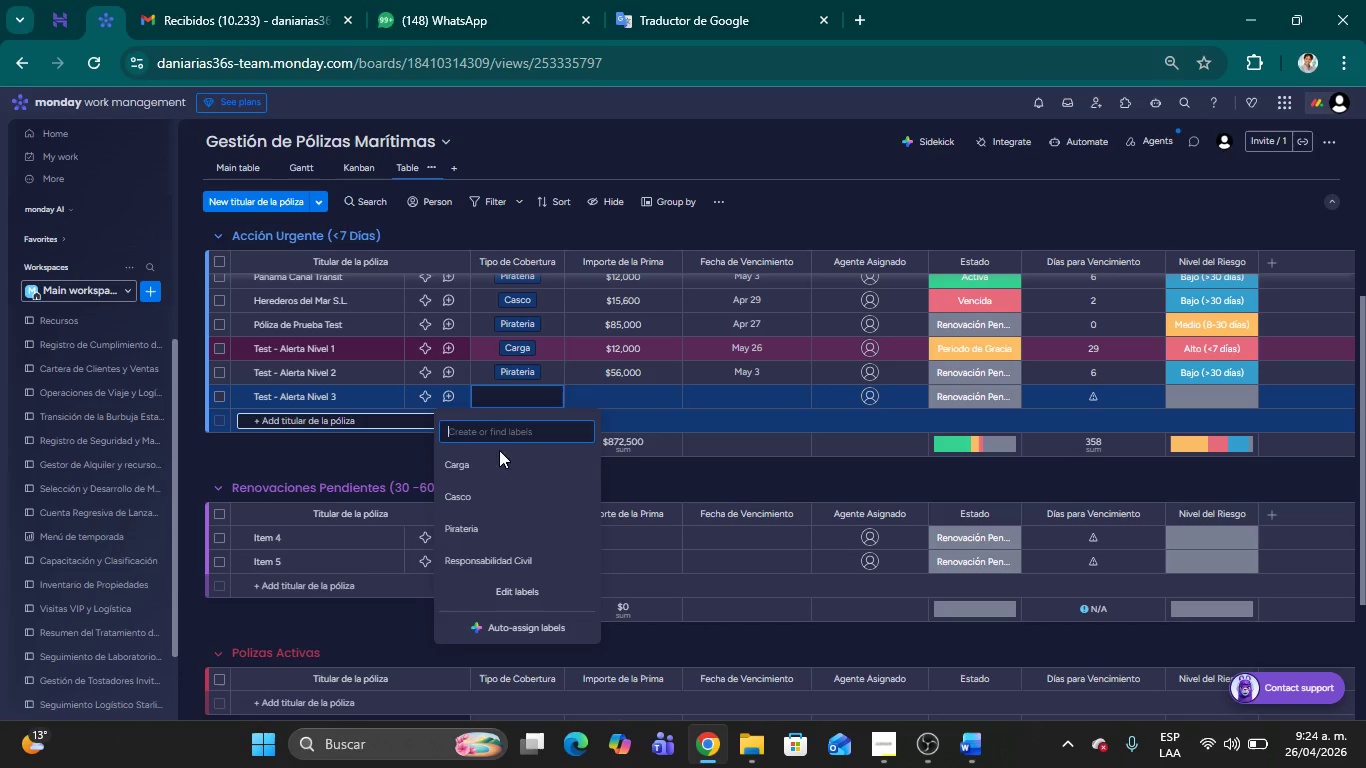 
left_click([494, 460])
 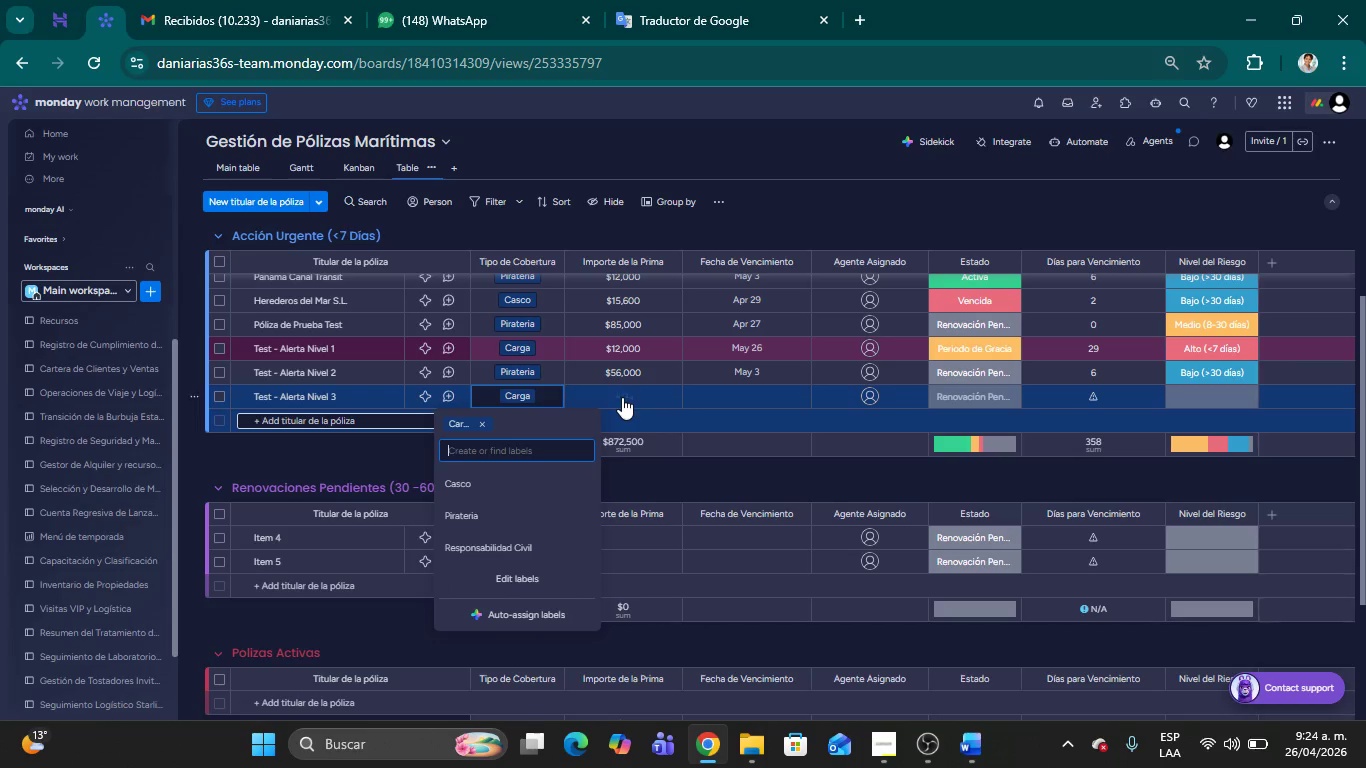 
left_click([622, 397])
 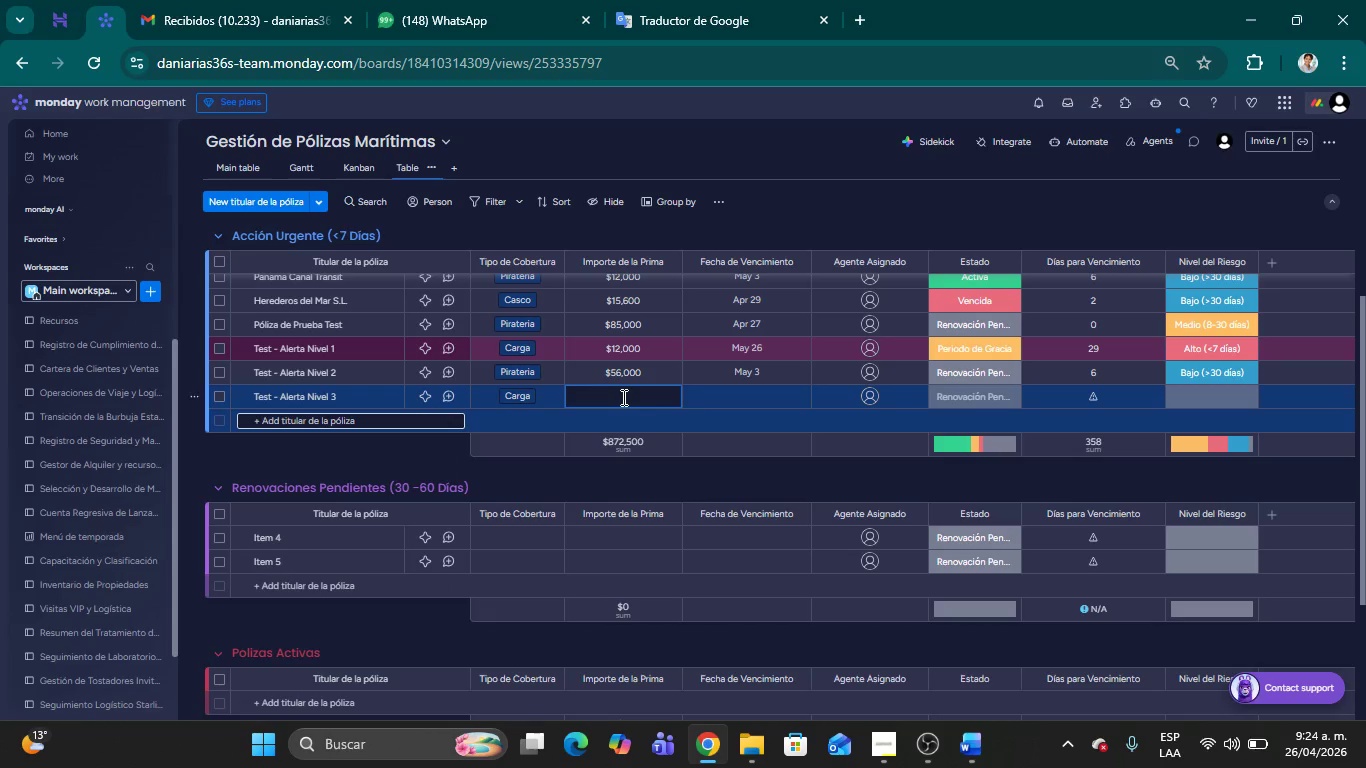 
type(120000)
 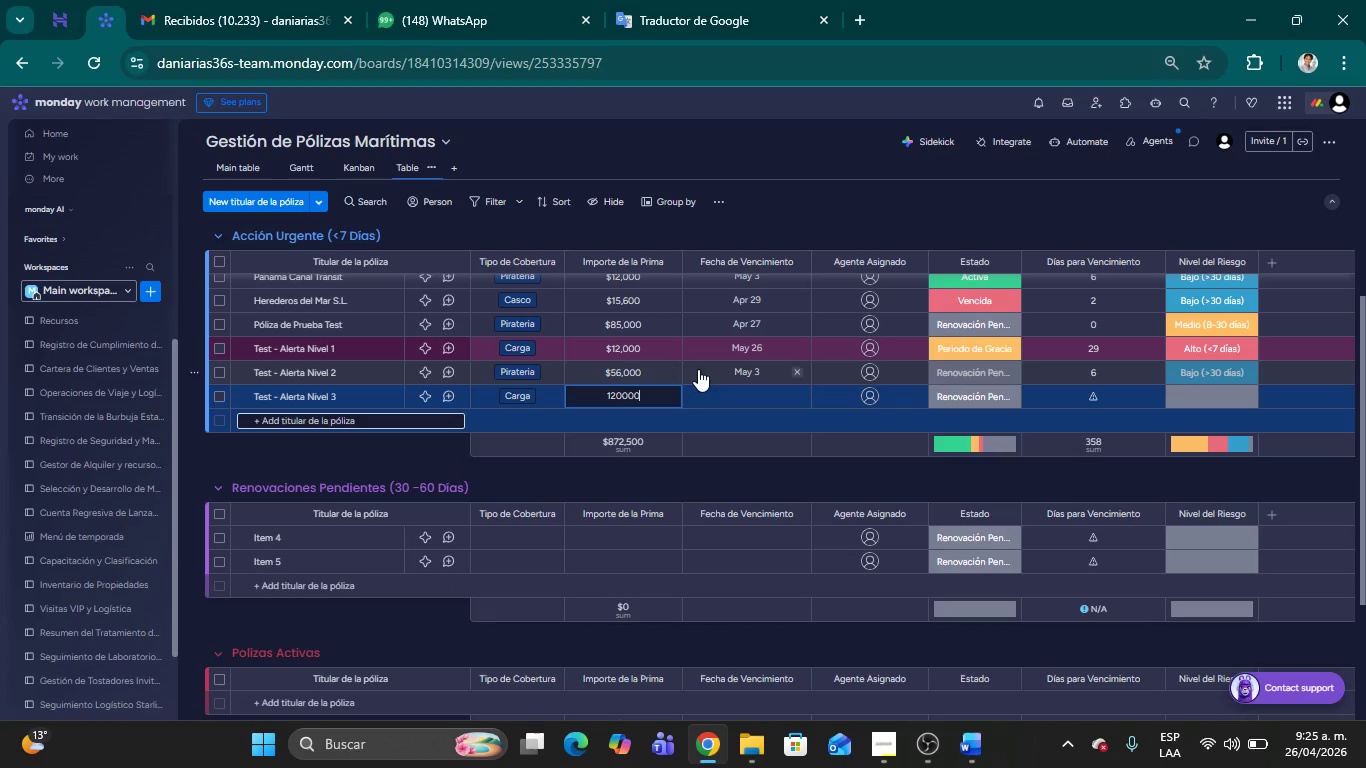 
left_click([723, 393])
 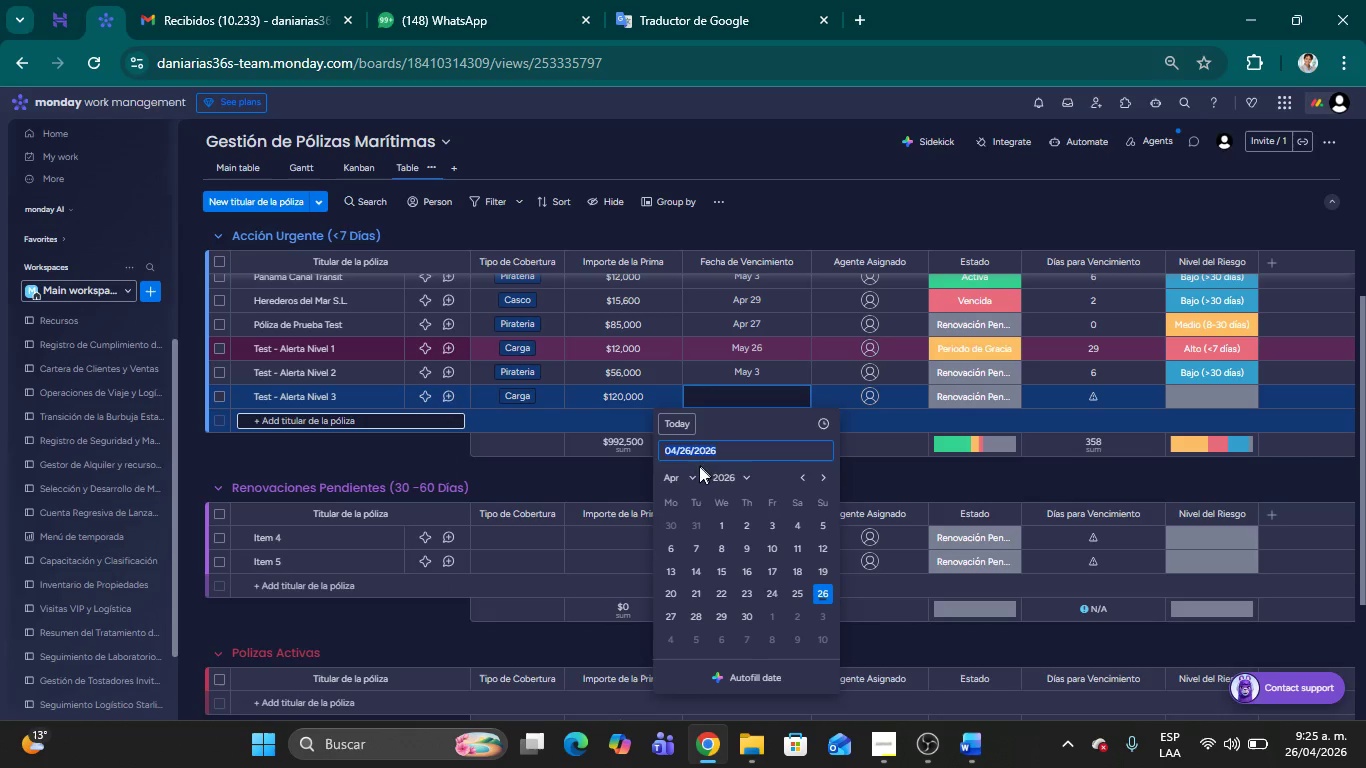 
left_click([684, 480])
 